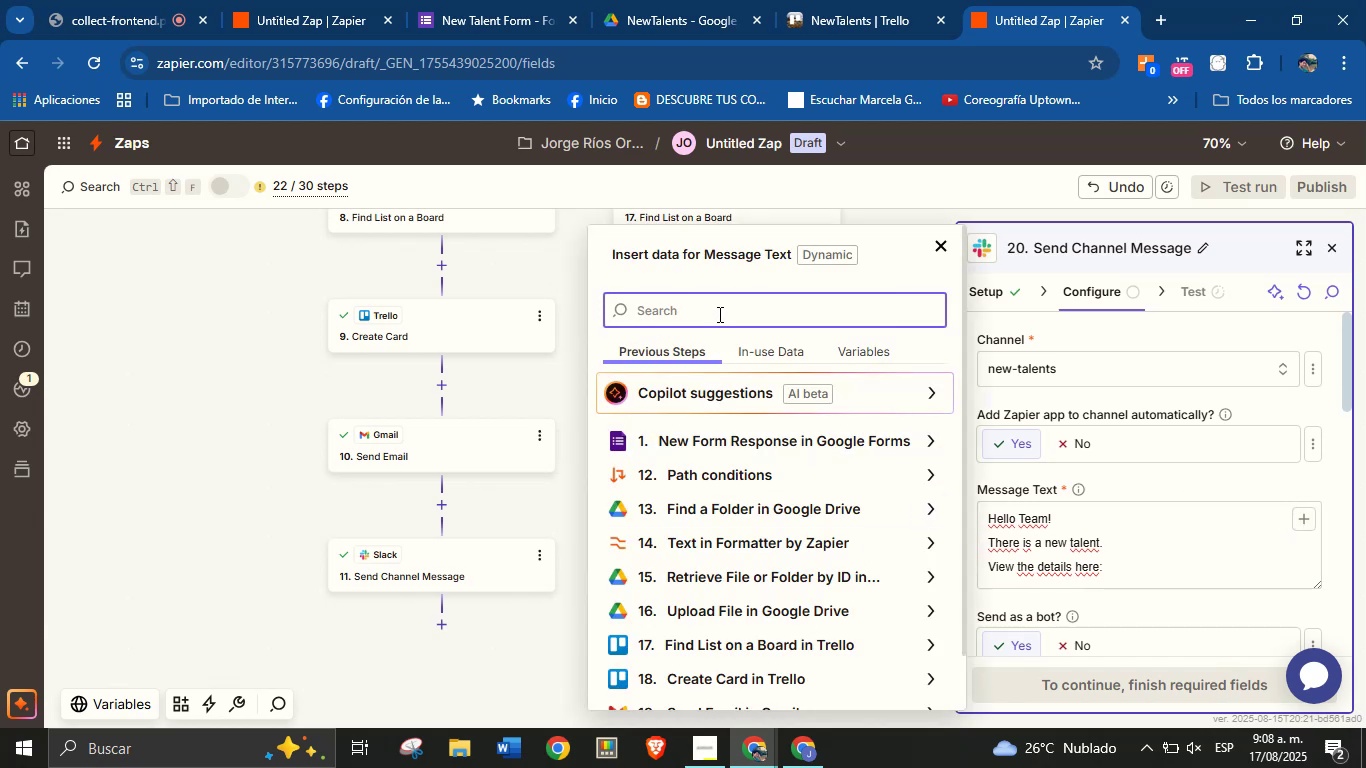 
scroll: coordinate [869, 569], scroll_direction: down, amount: 3.0
 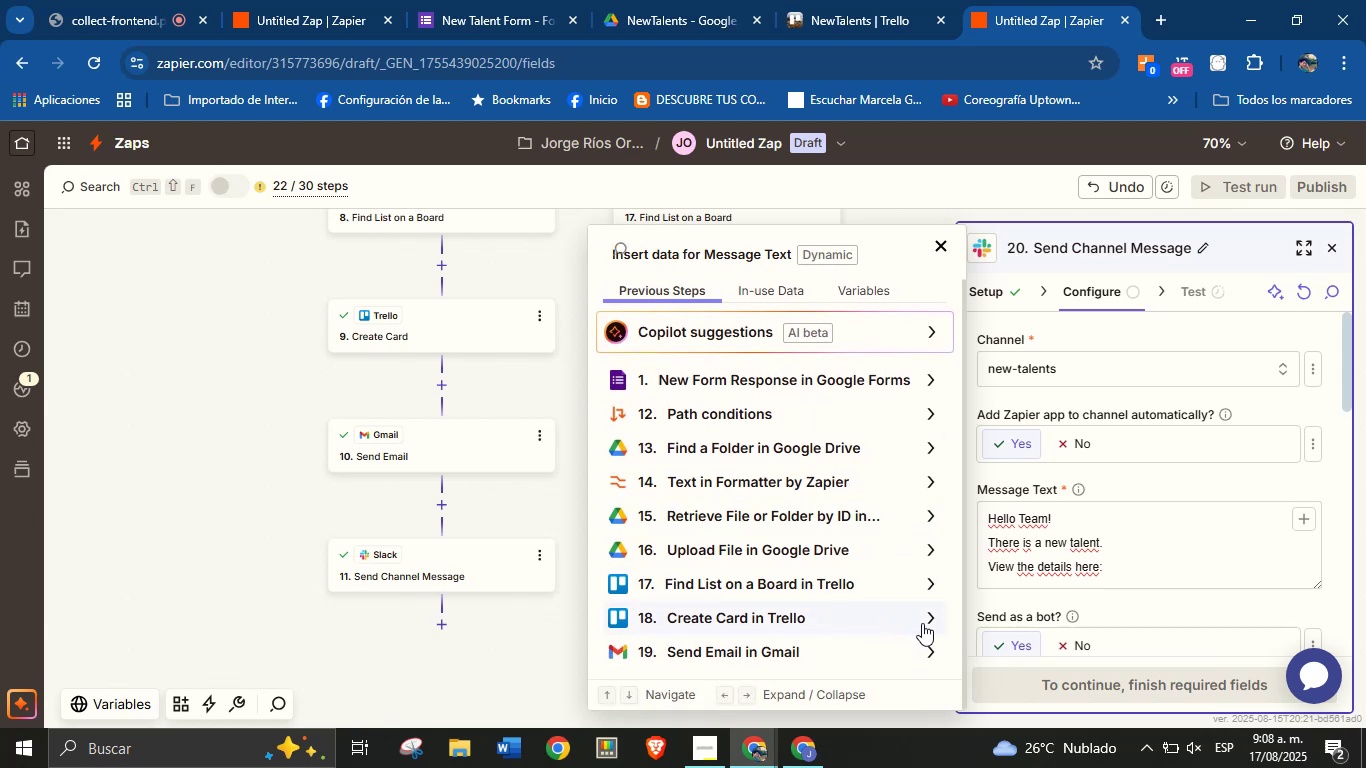 
left_click([928, 621])
 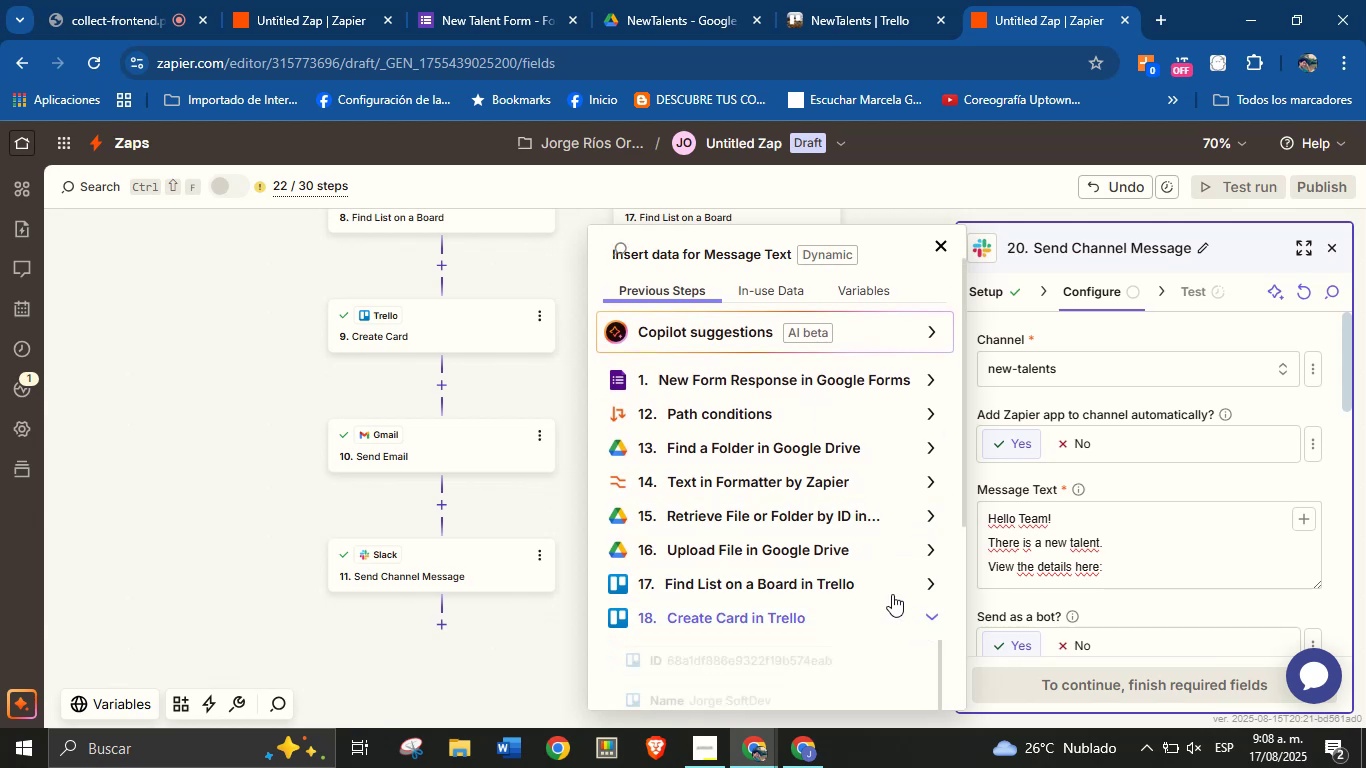 
scroll: coordinate [788, 627], scroll_direction: down, amount: 3.0
 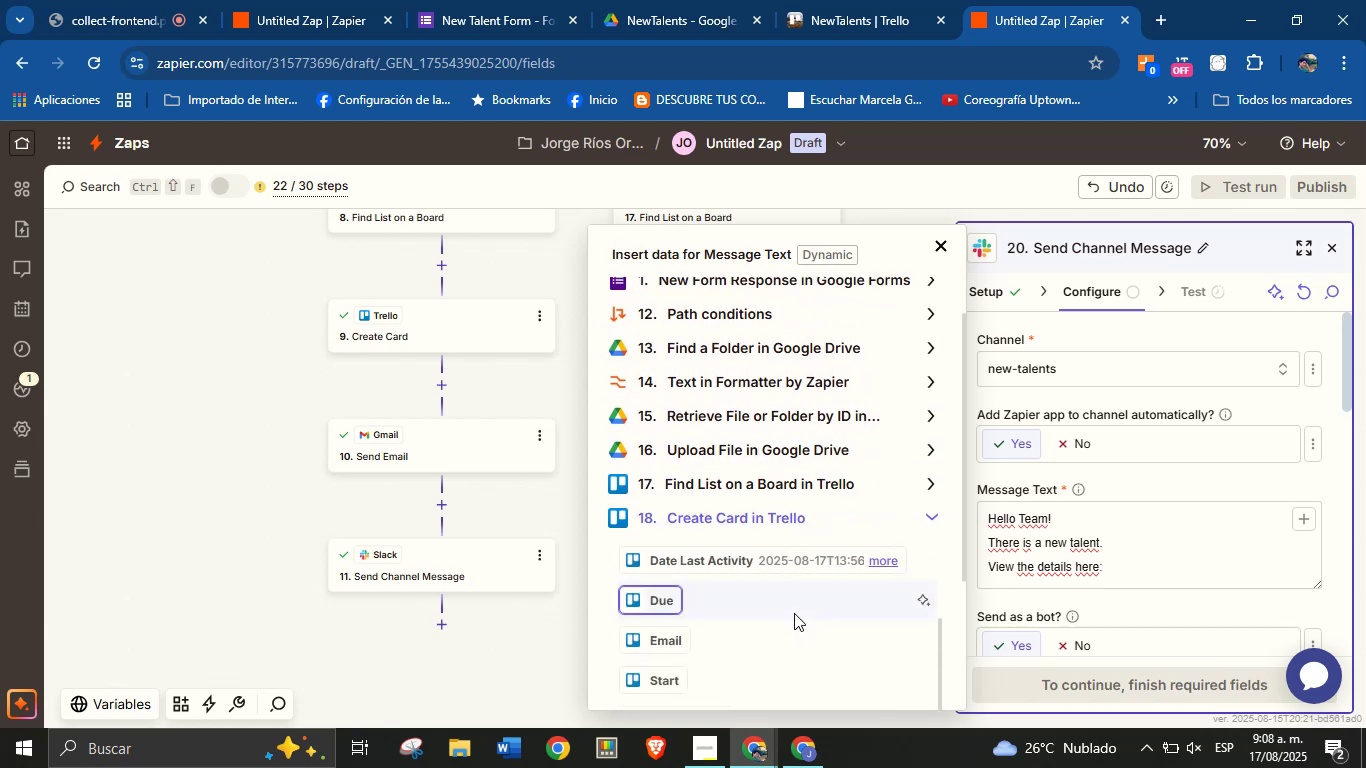 
scroll: coordinate [794, 613], scroll_direction: up, amount: 1.0
 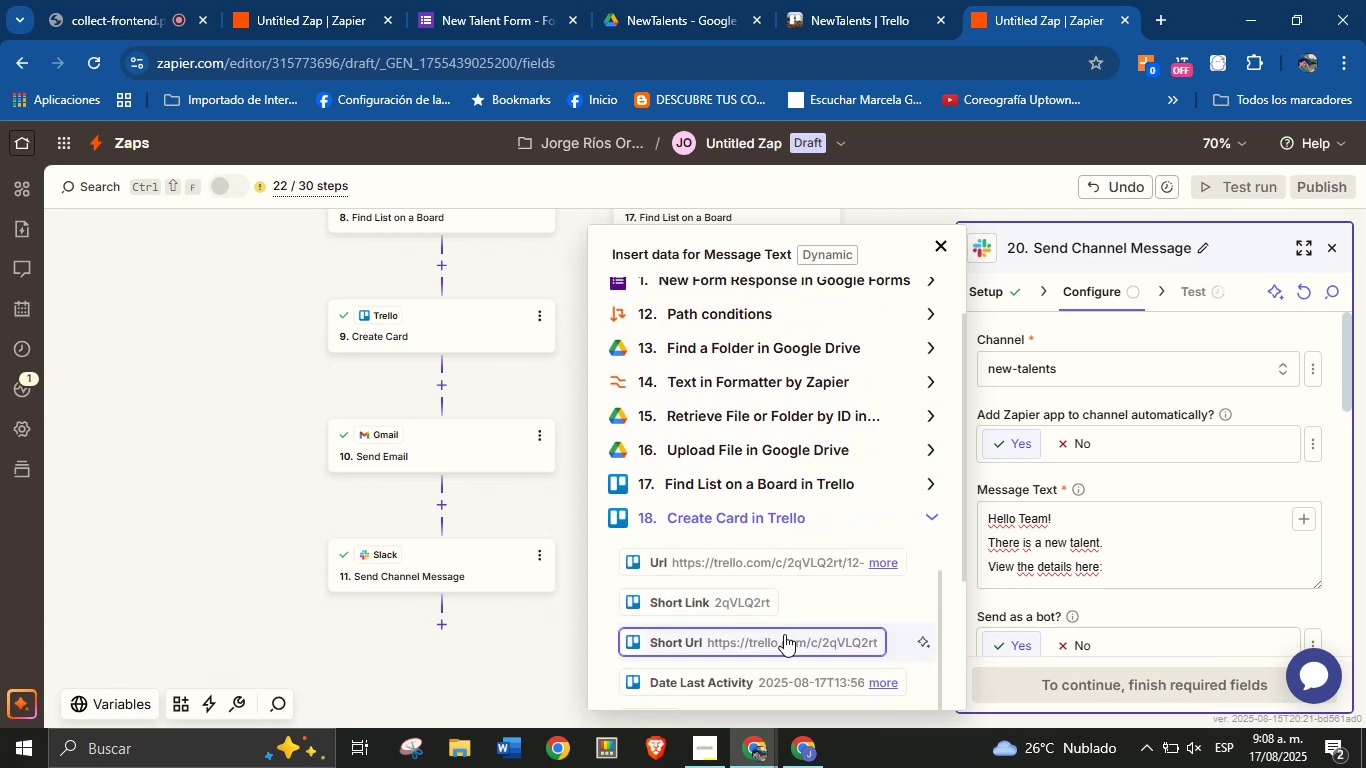 
left_click([784, 634])
 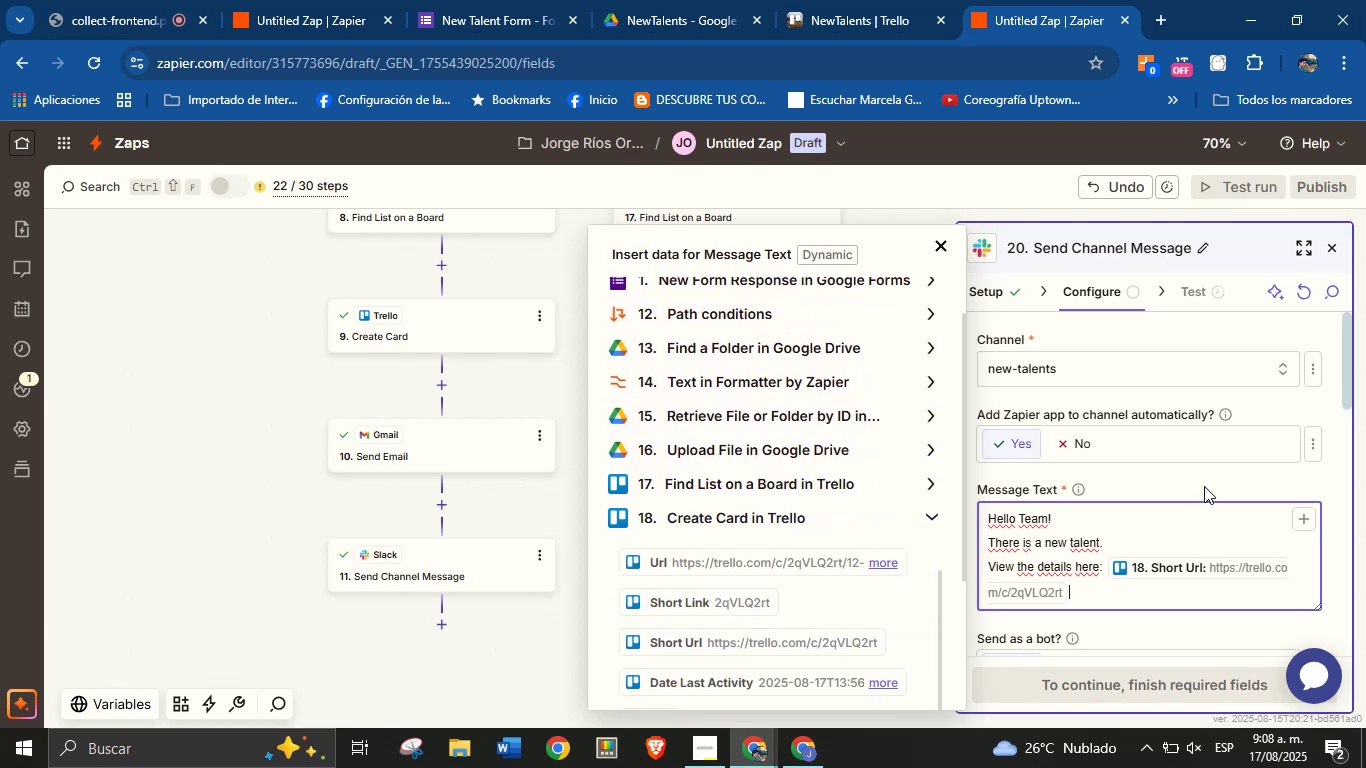 
left_click([1204, 486])
 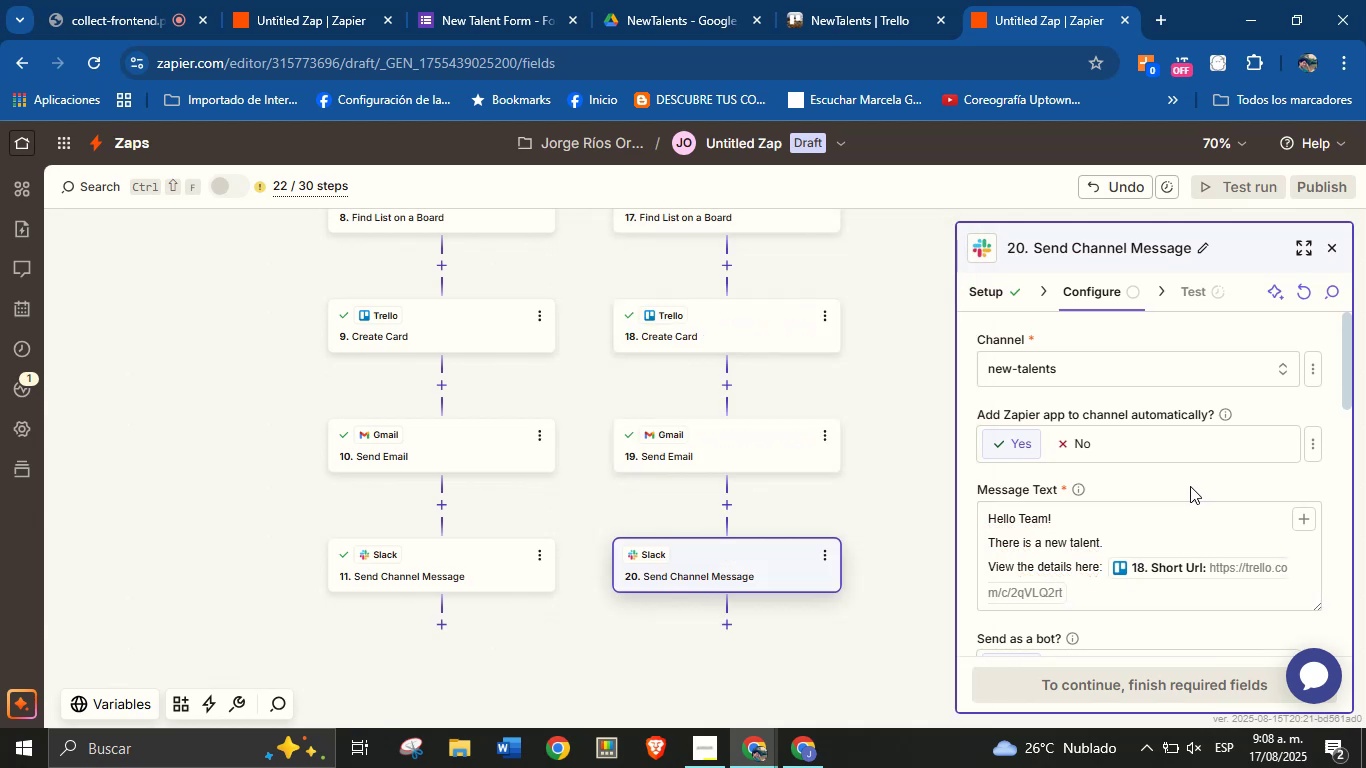 
scroll: coordinate [1144, 542], scroll_direction: down, amount: 2.0
 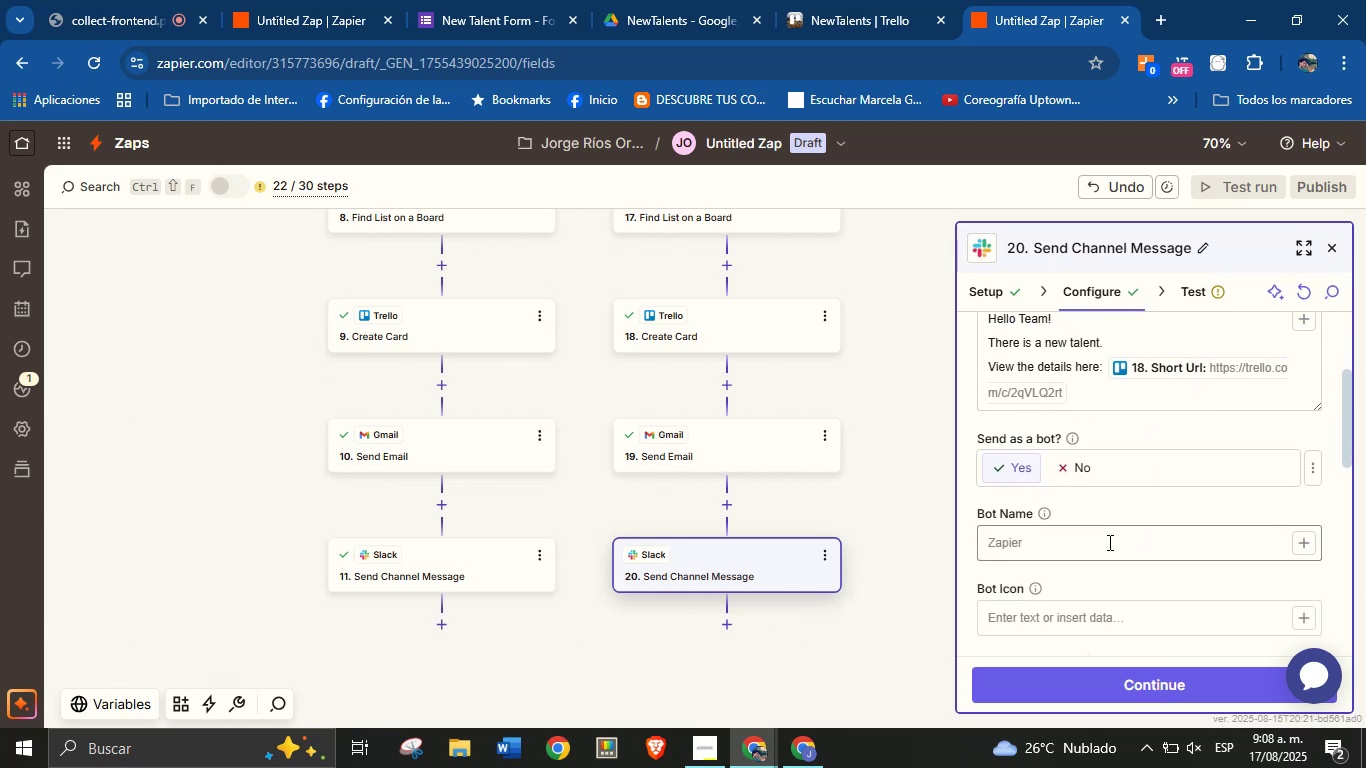 
left_click([1108, 542])
 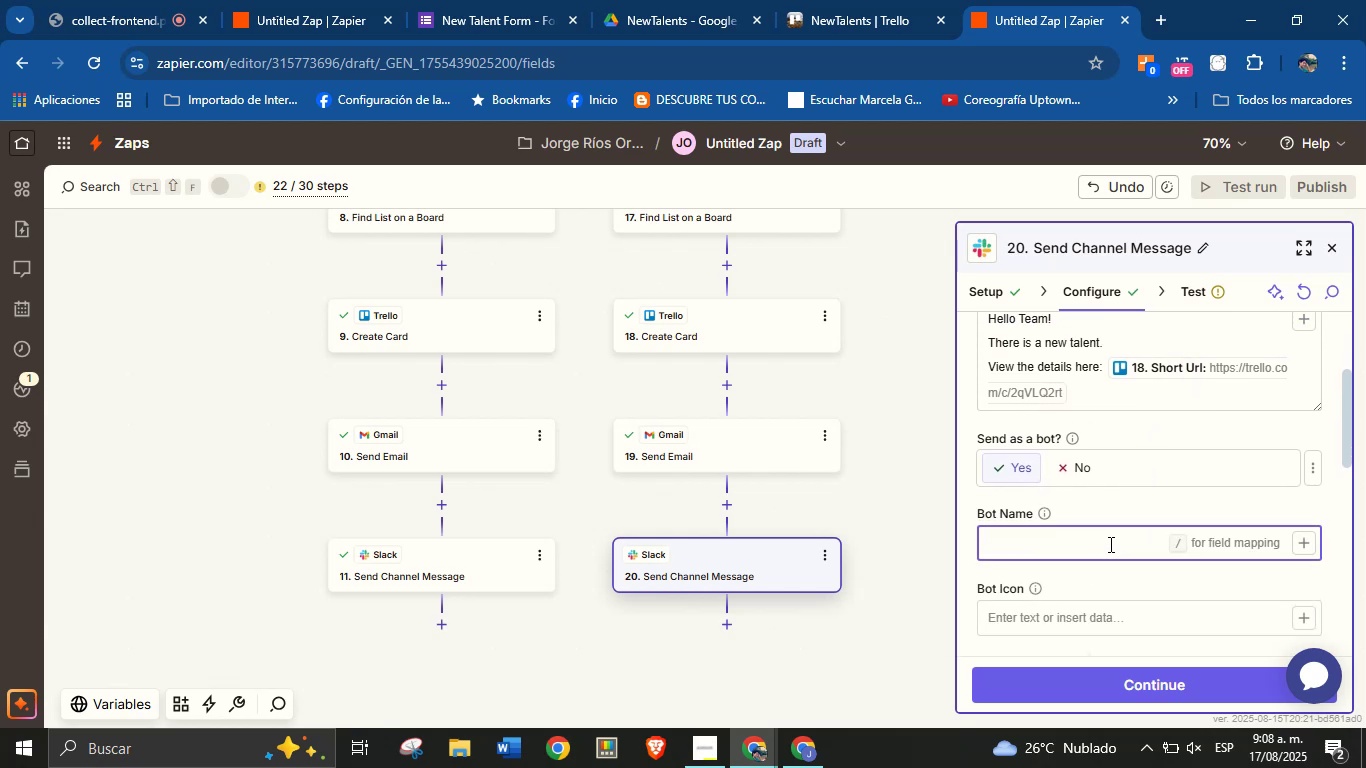 
type(Orenji from ColJob)
 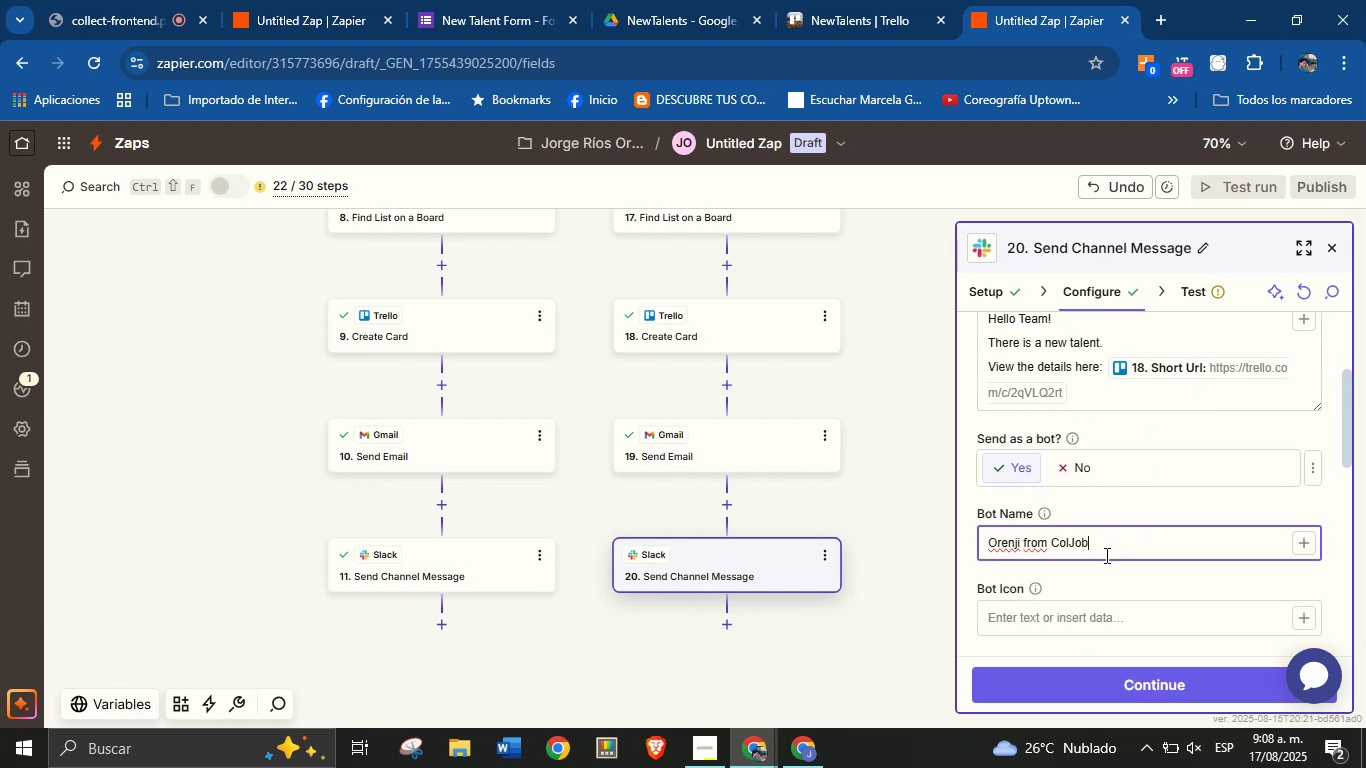 
left_click([1111, 565])
 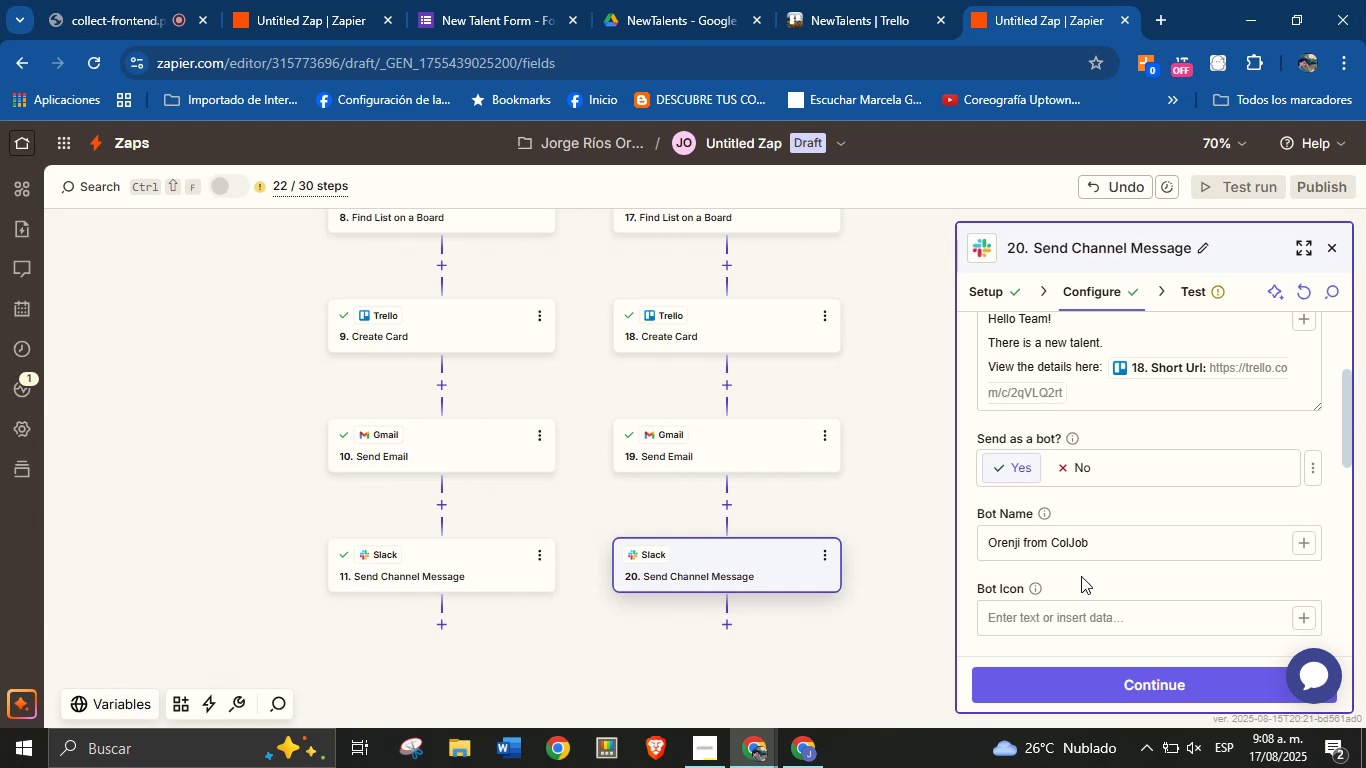 
scroll: coordinate [1158, 501], scroll_direction: down, amount: 12.0
 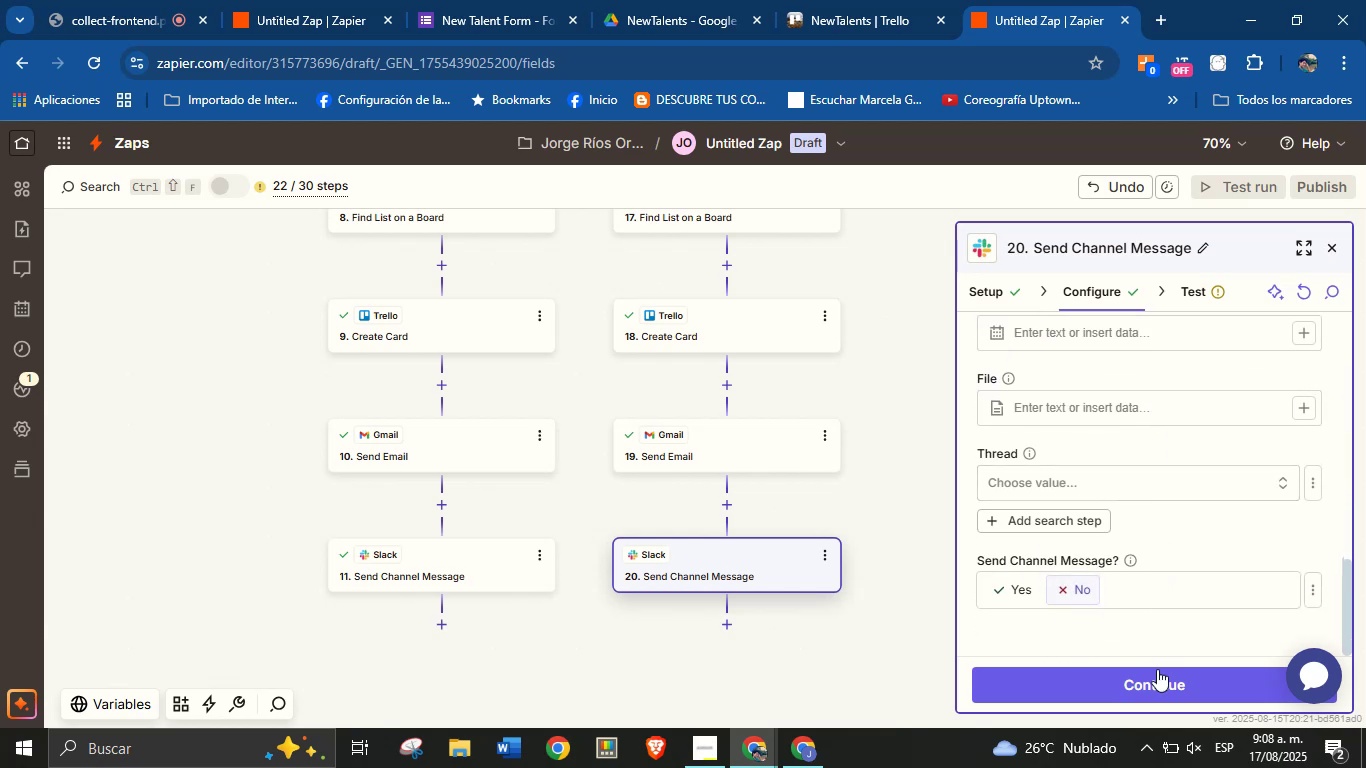 
left_click([1156, 672])
 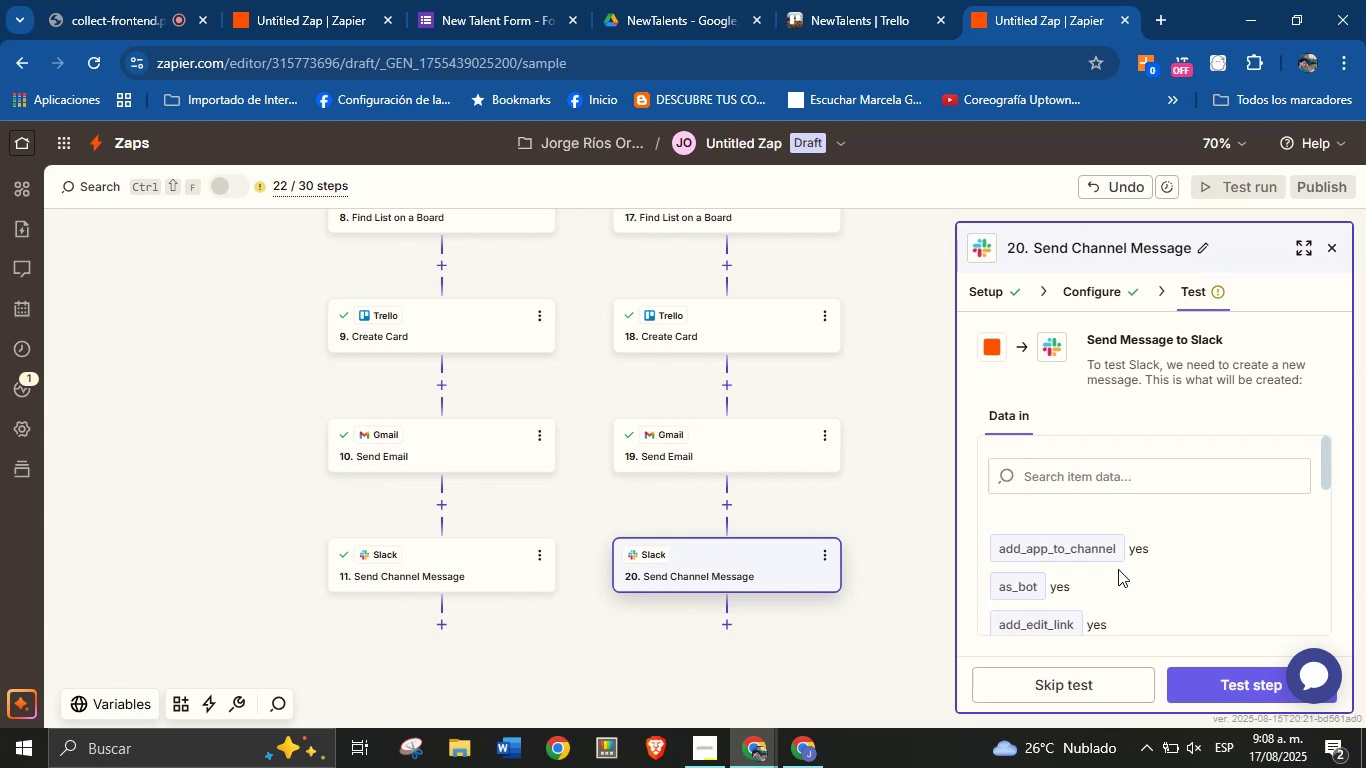 
wait(12.62)
 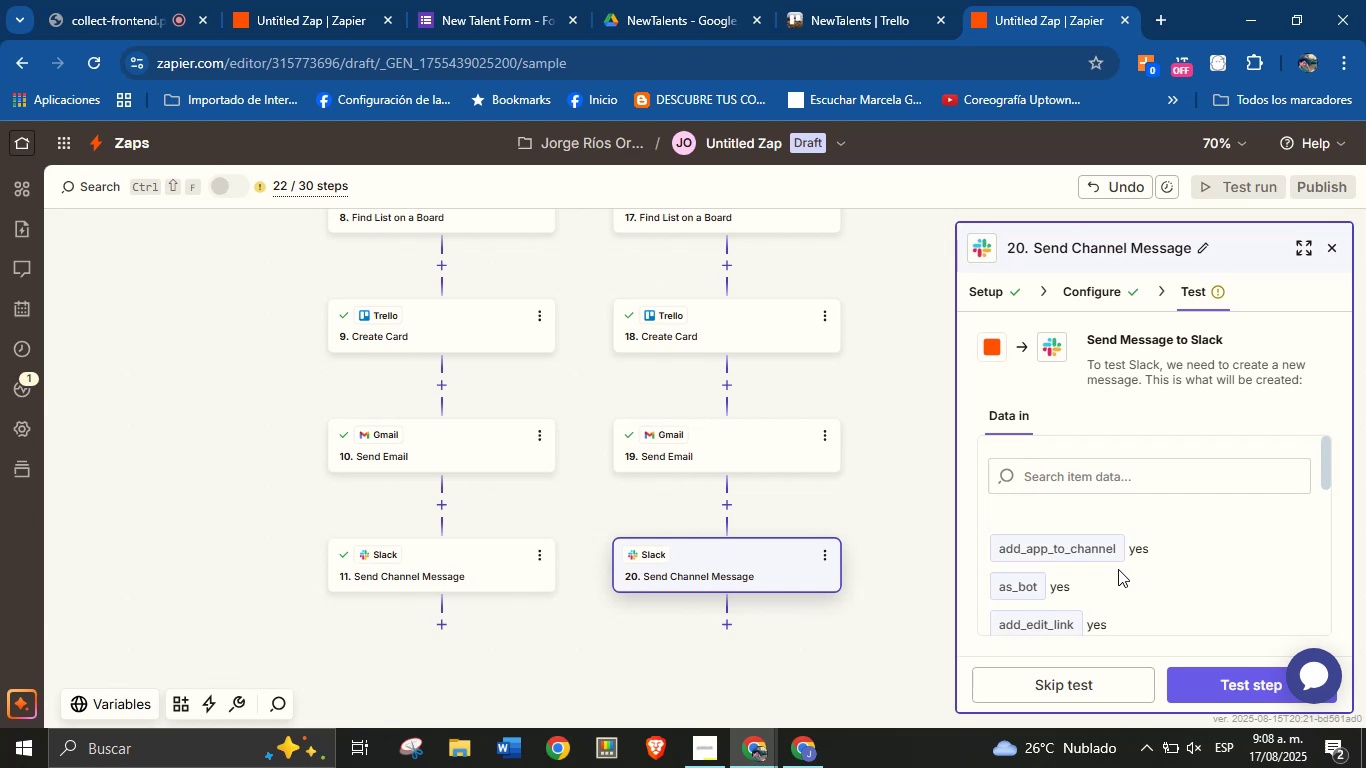 
scroll: coordinate [1160, 544], scroll_direction: down, amount: 2.0
 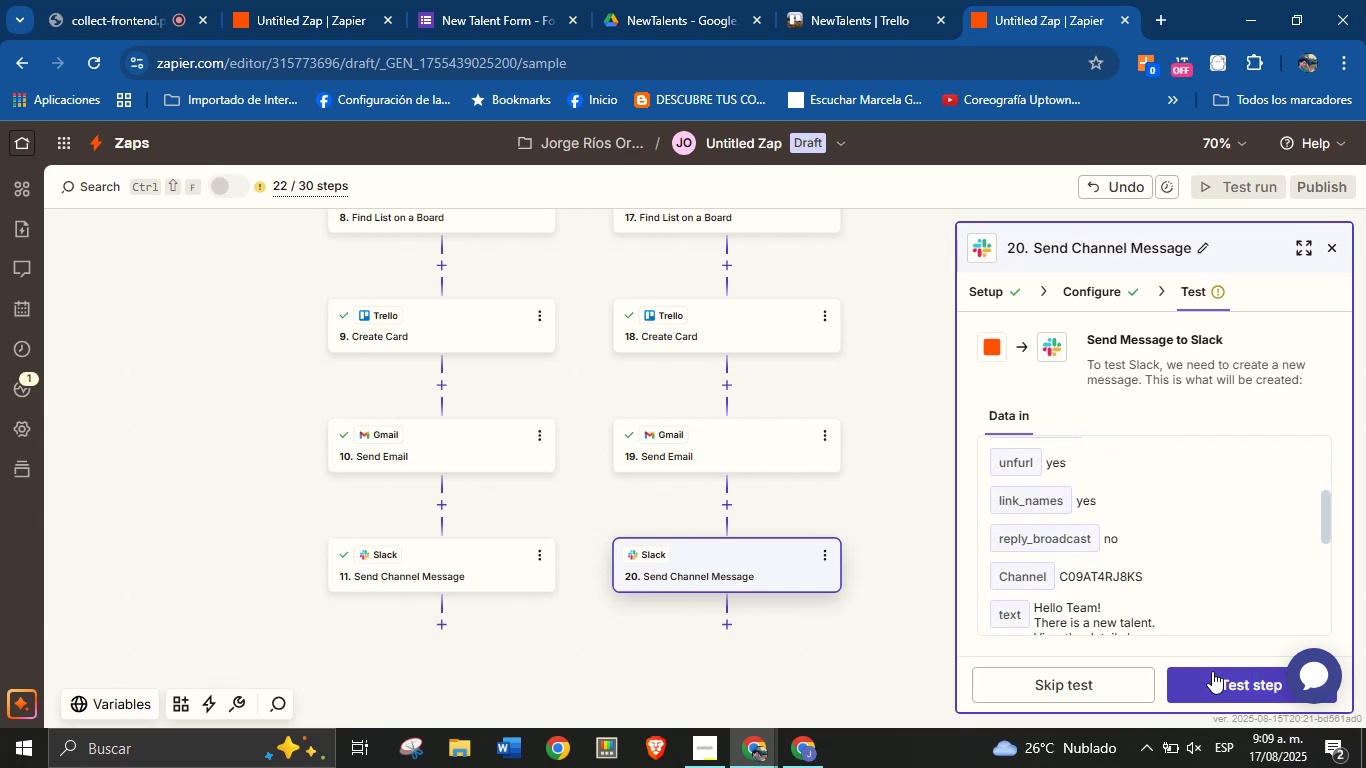 
left_click([1218, 677])
 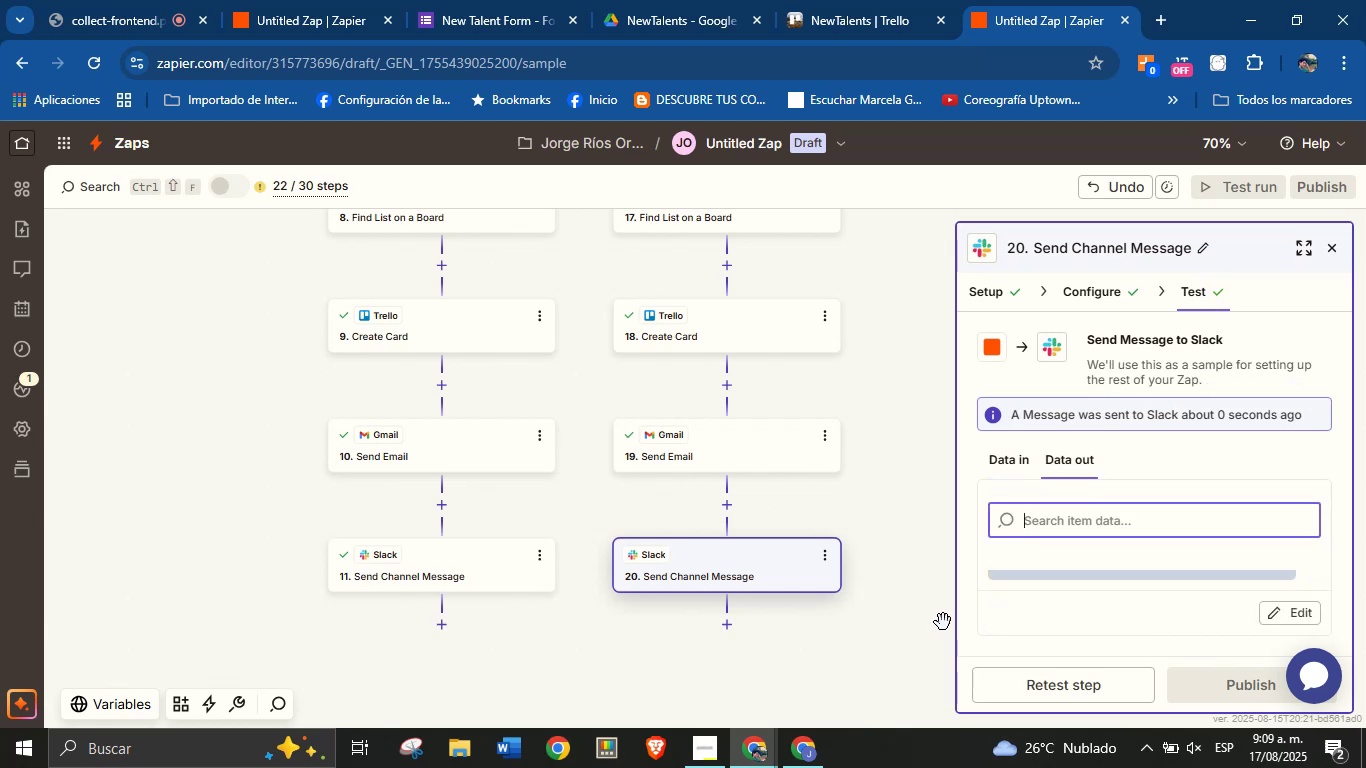 
wait(7.39)
 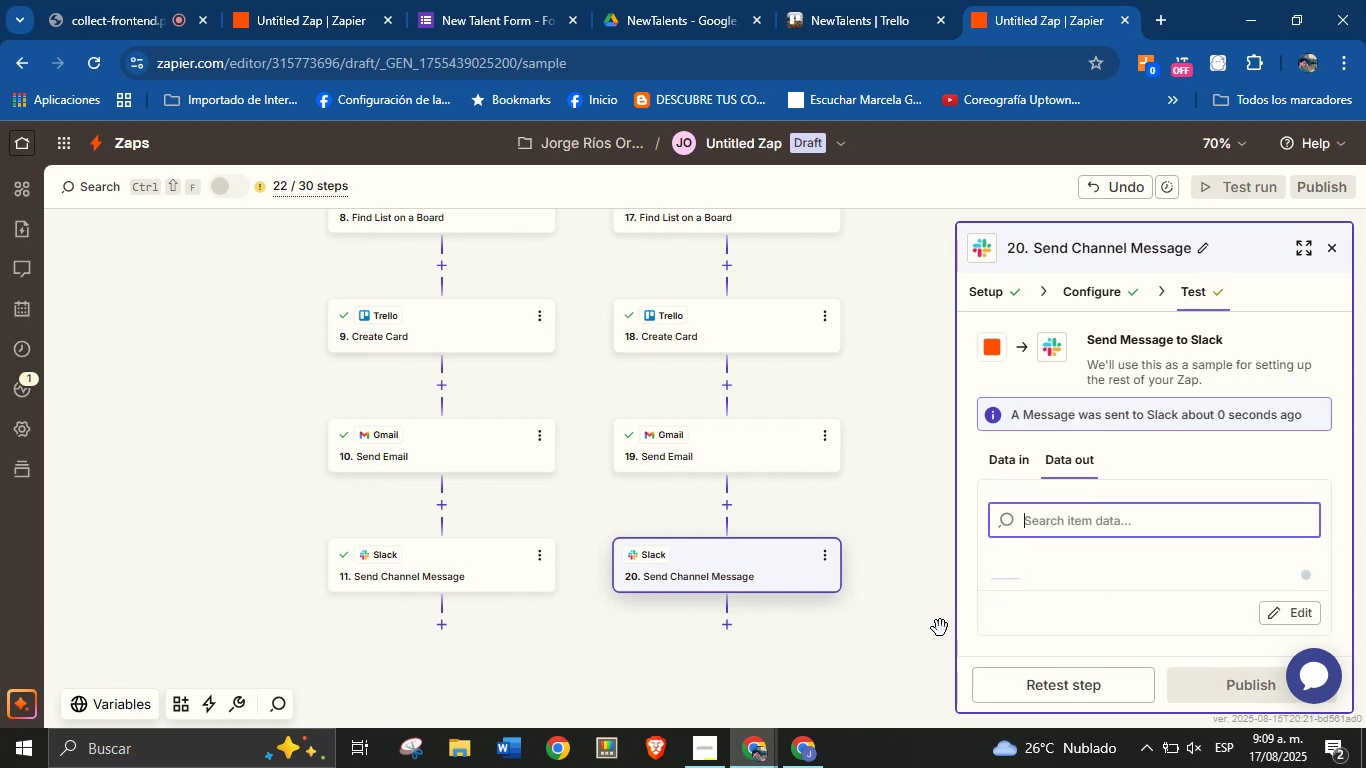 
scroll: coordinate [859, 507], scroll_direction: up, amount: 9.0
 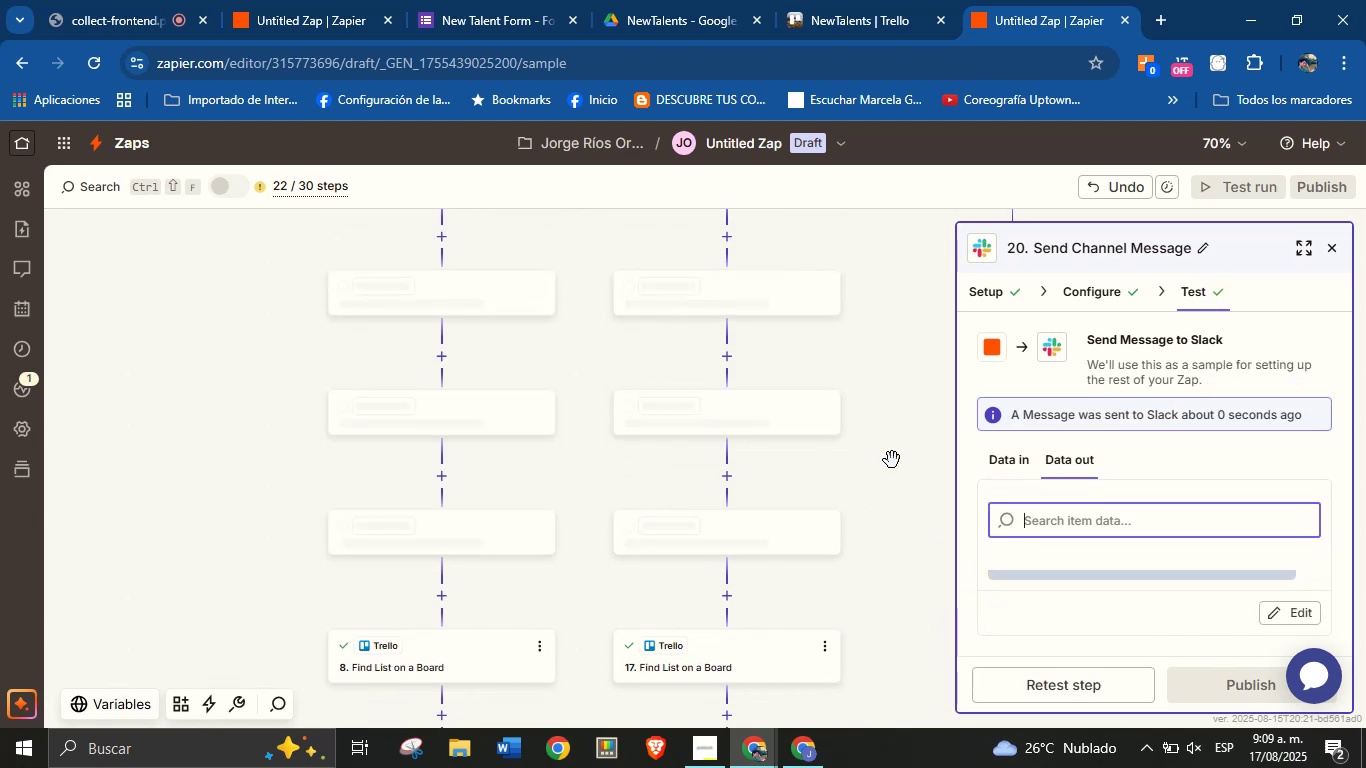 
left_click_drag(start_coordinate=[894, 430], to_coordinate=[830, 554])
 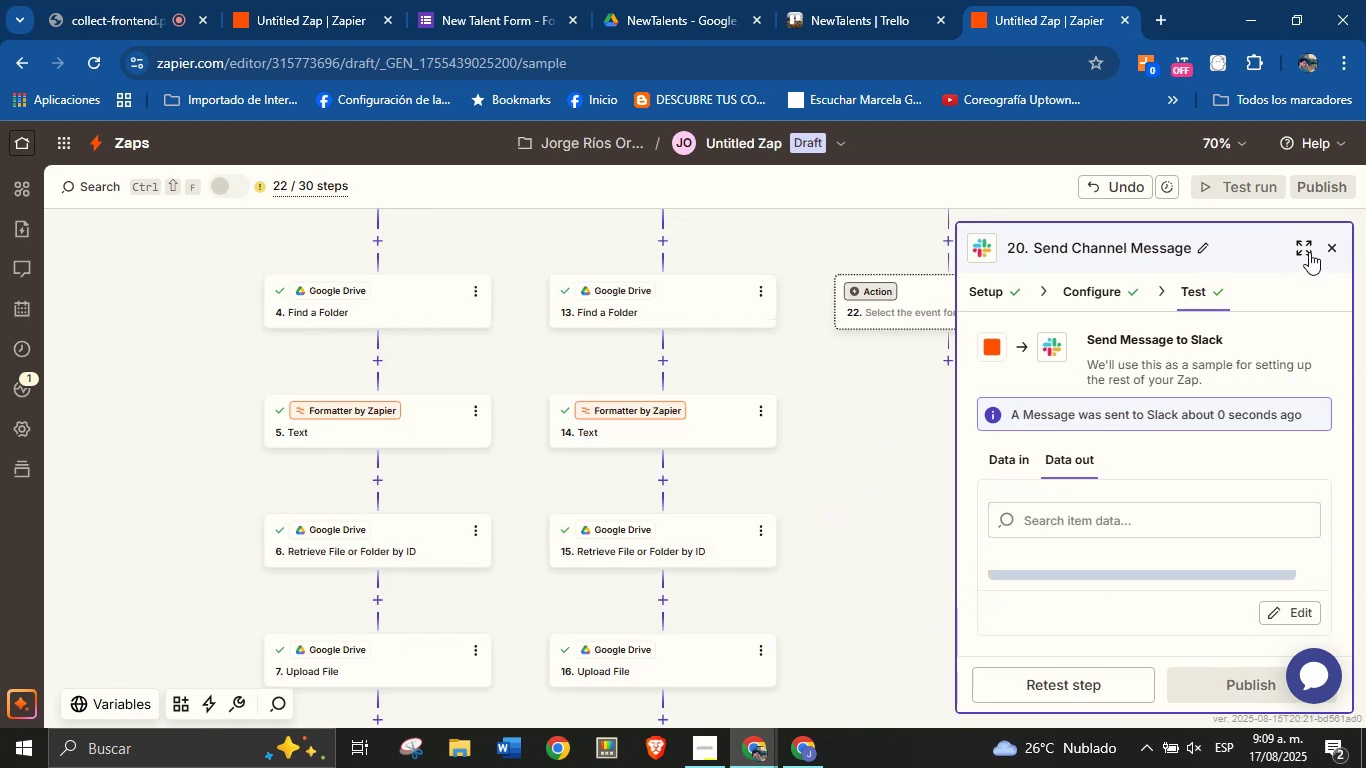 
left_click([1330, 249])
 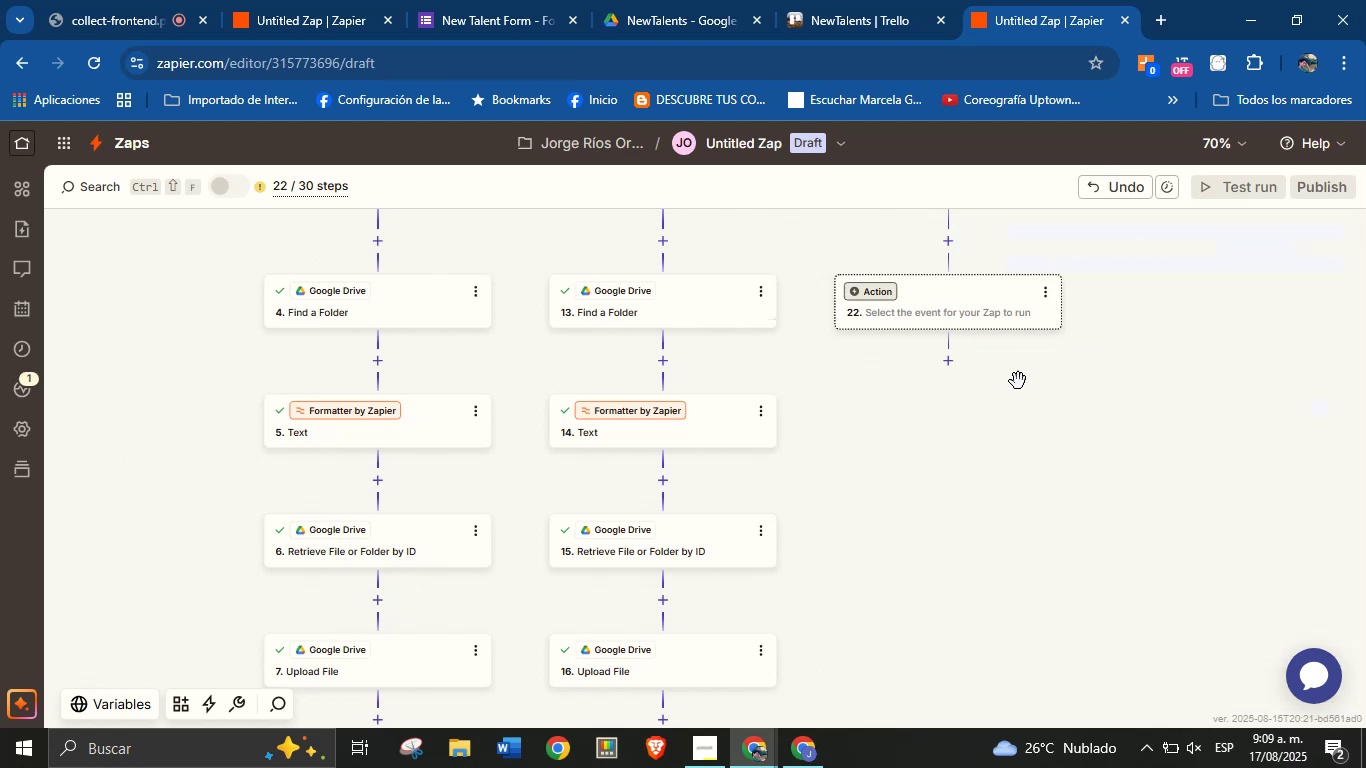 
left_click_drag(start_coordinate=[966, 423], to_coordinate=[844, 524])
 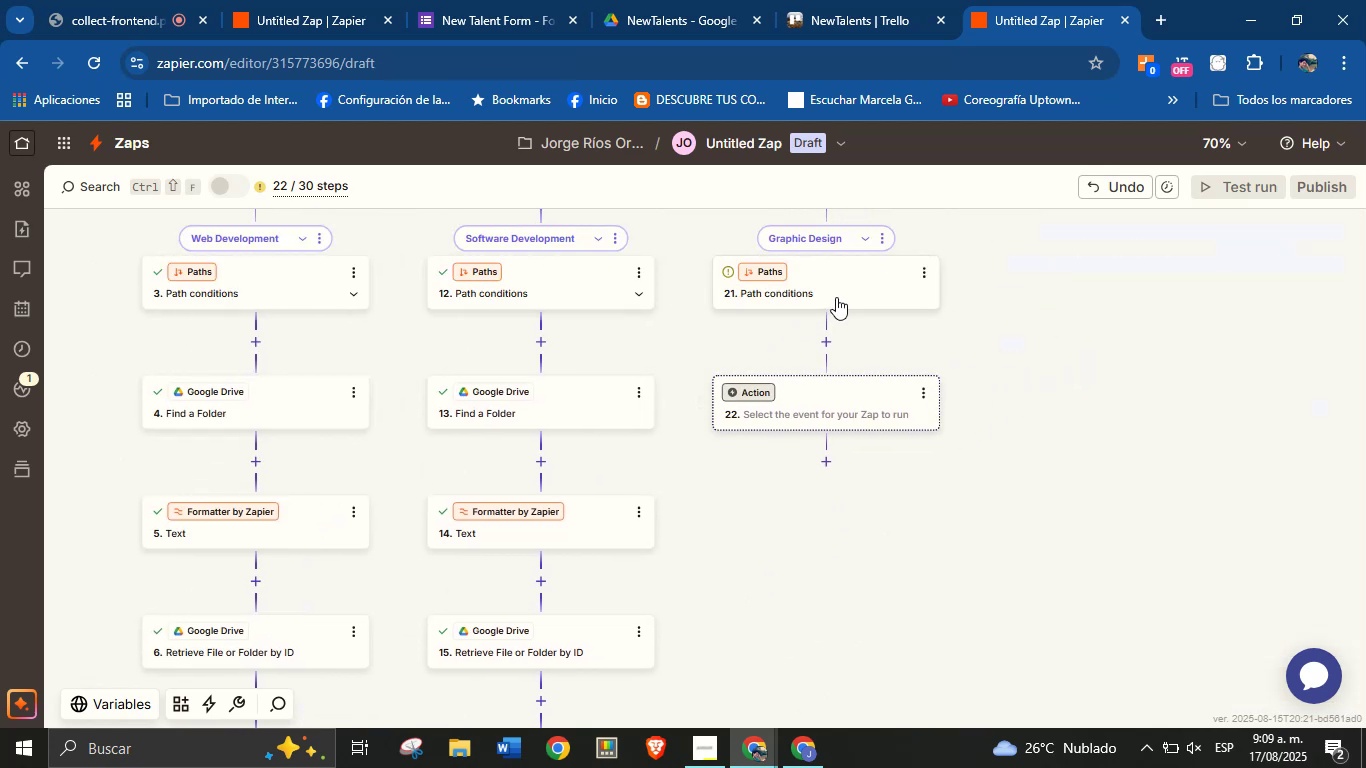 
left_click_drag(start_coordinate=[1072, 327], to_coordinate=[1028, 450])
 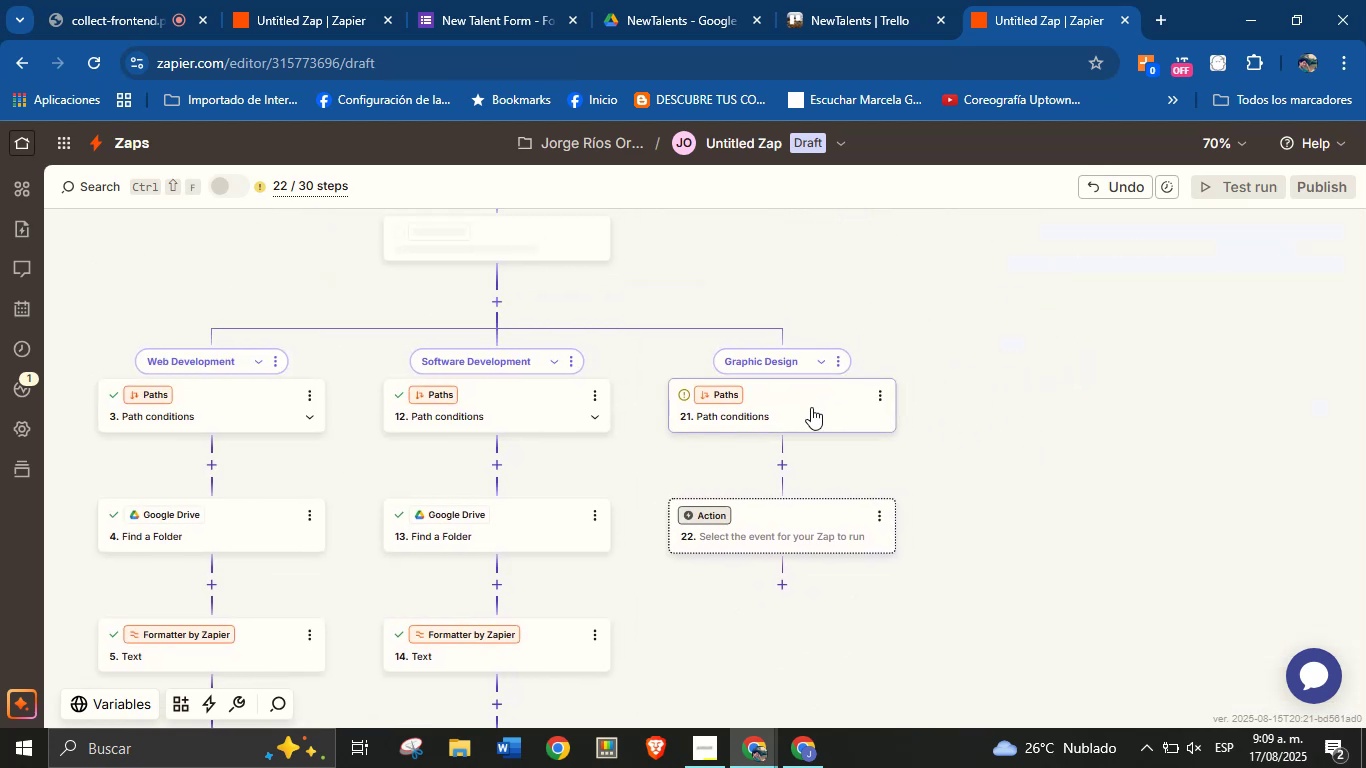 
left_click([810, 407])
 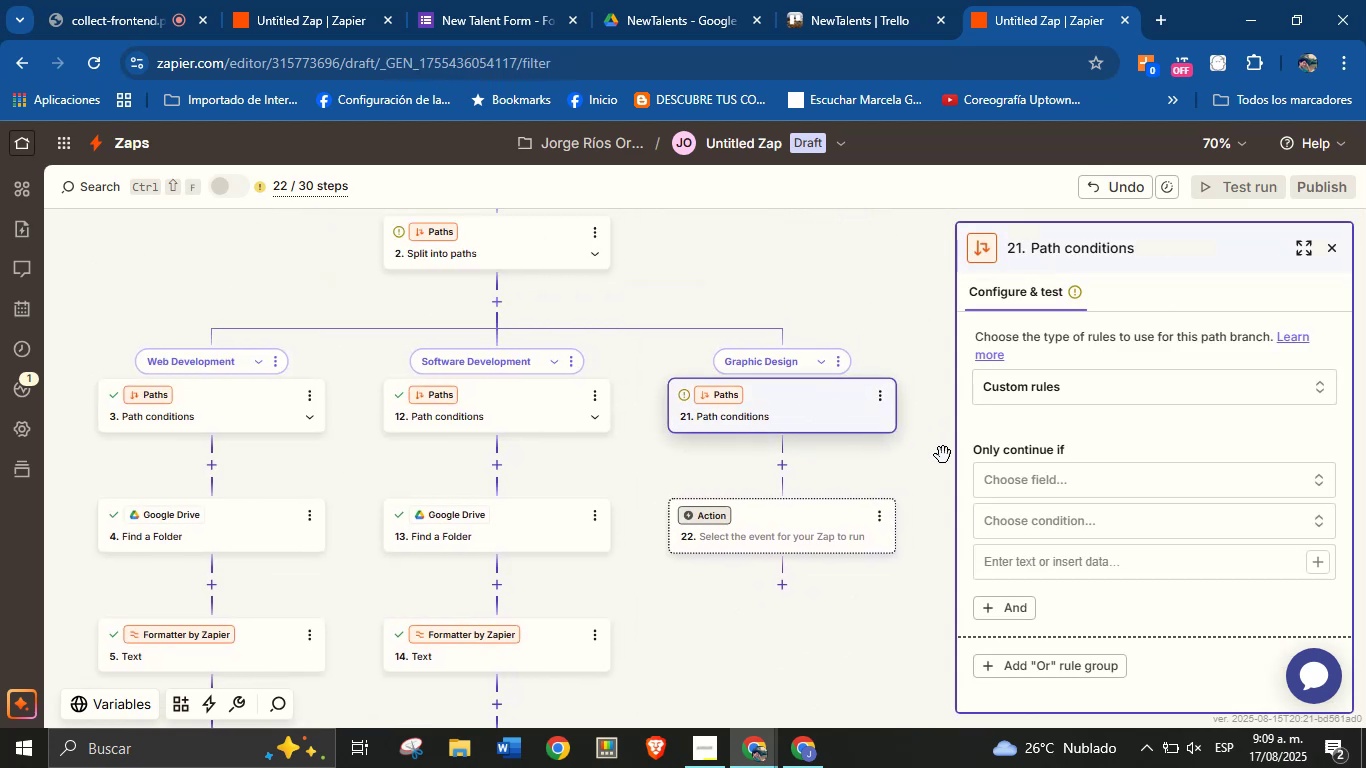 
left_click([1037, 483])
 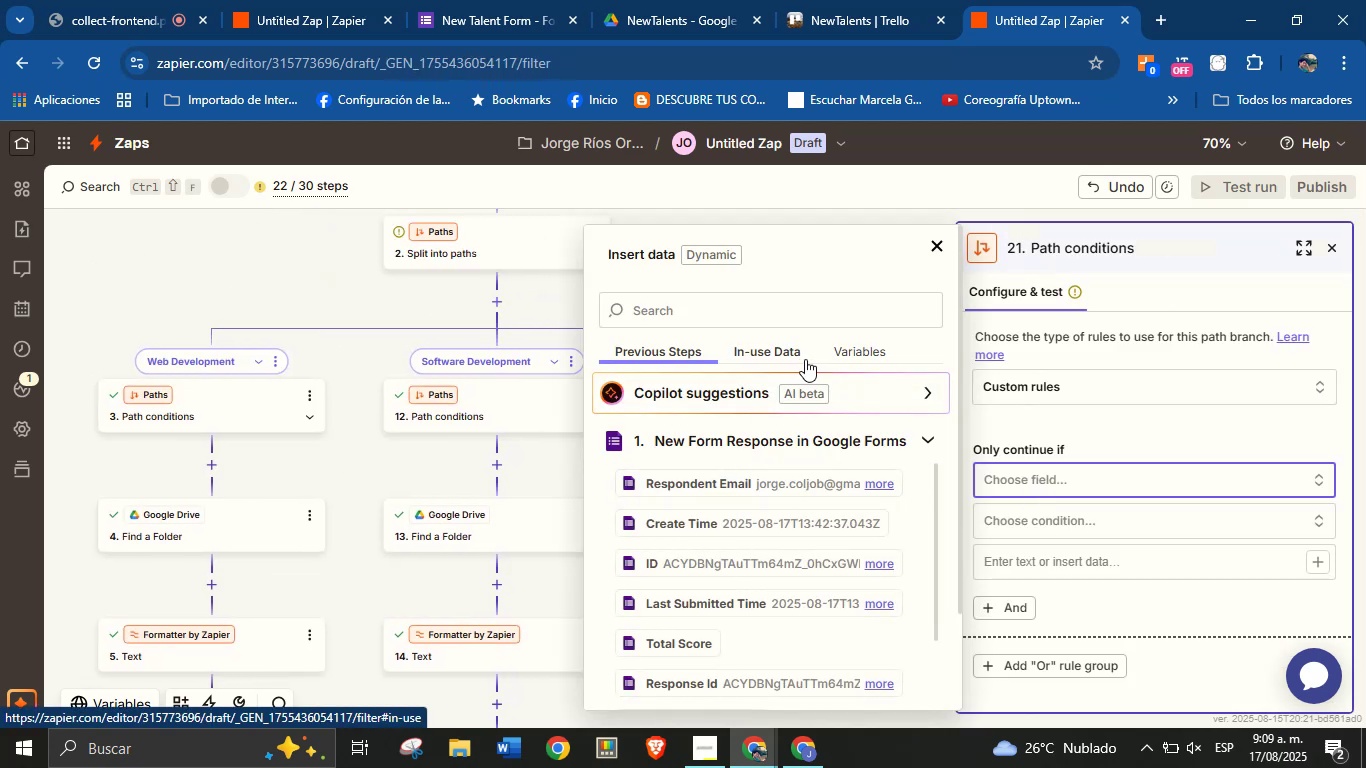 
type(area)
 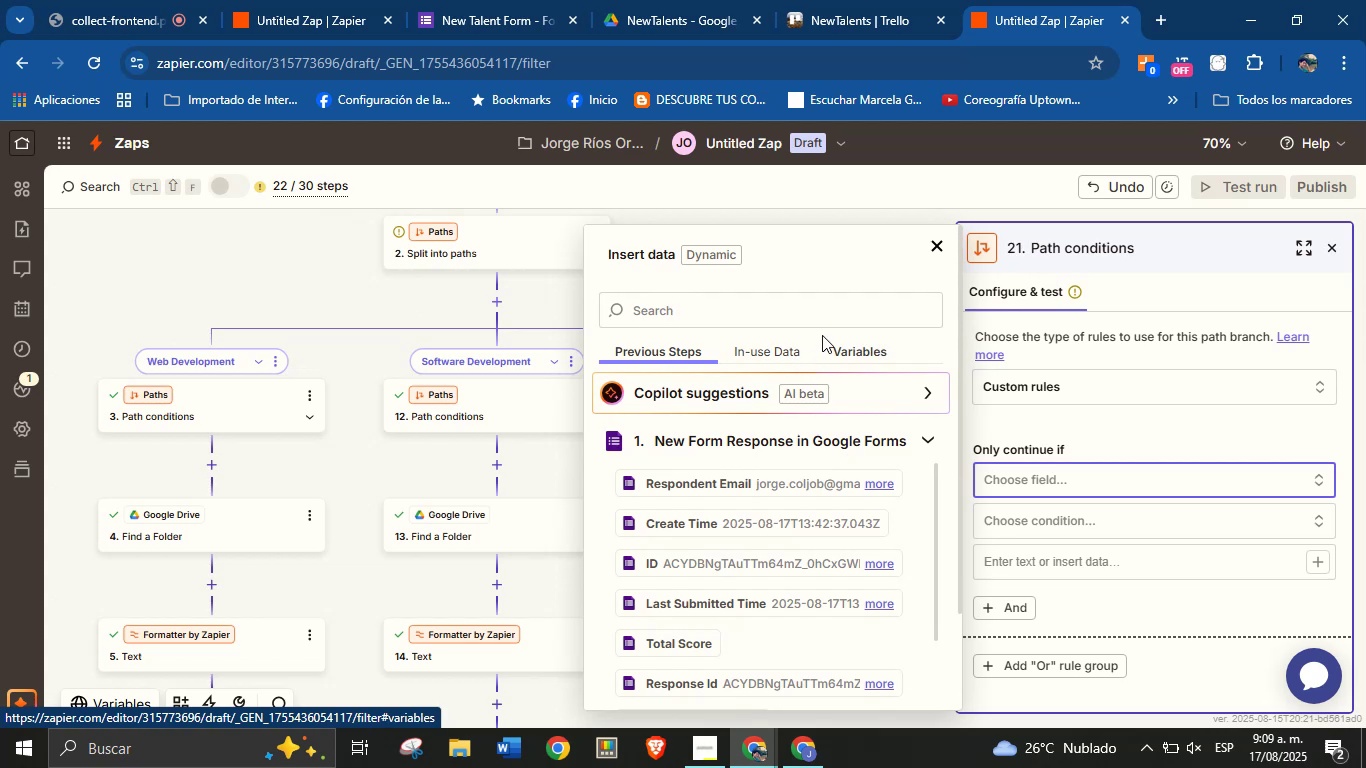 
left_click([827, 319])
 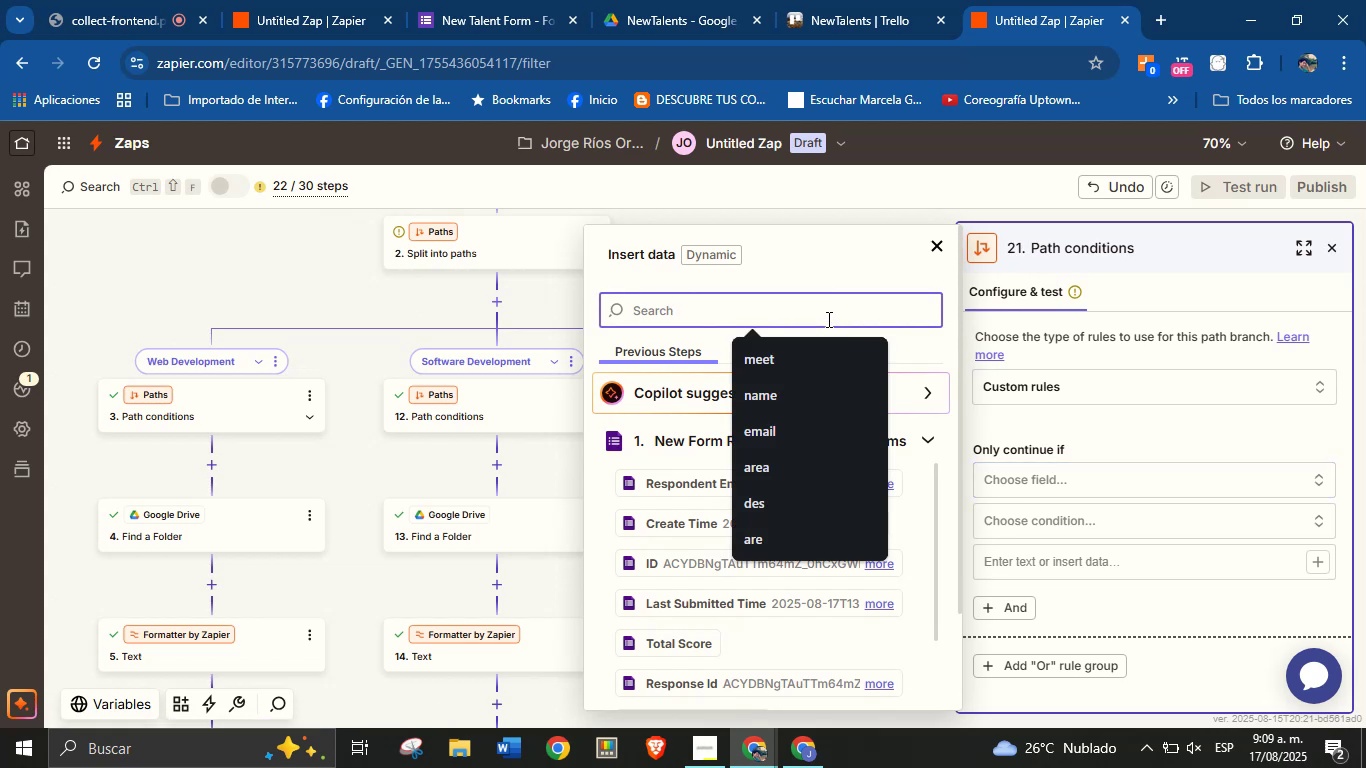 
type(area)
 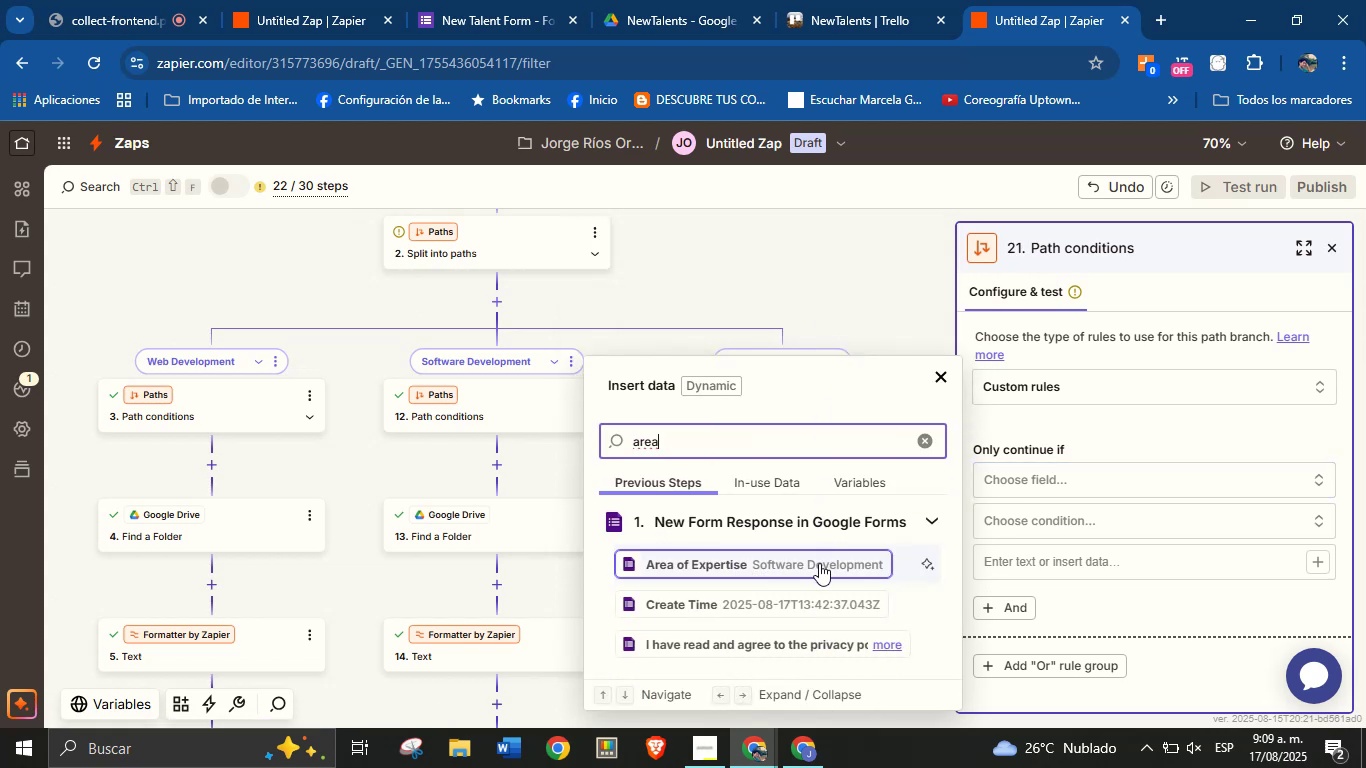 
wait(6.01)
 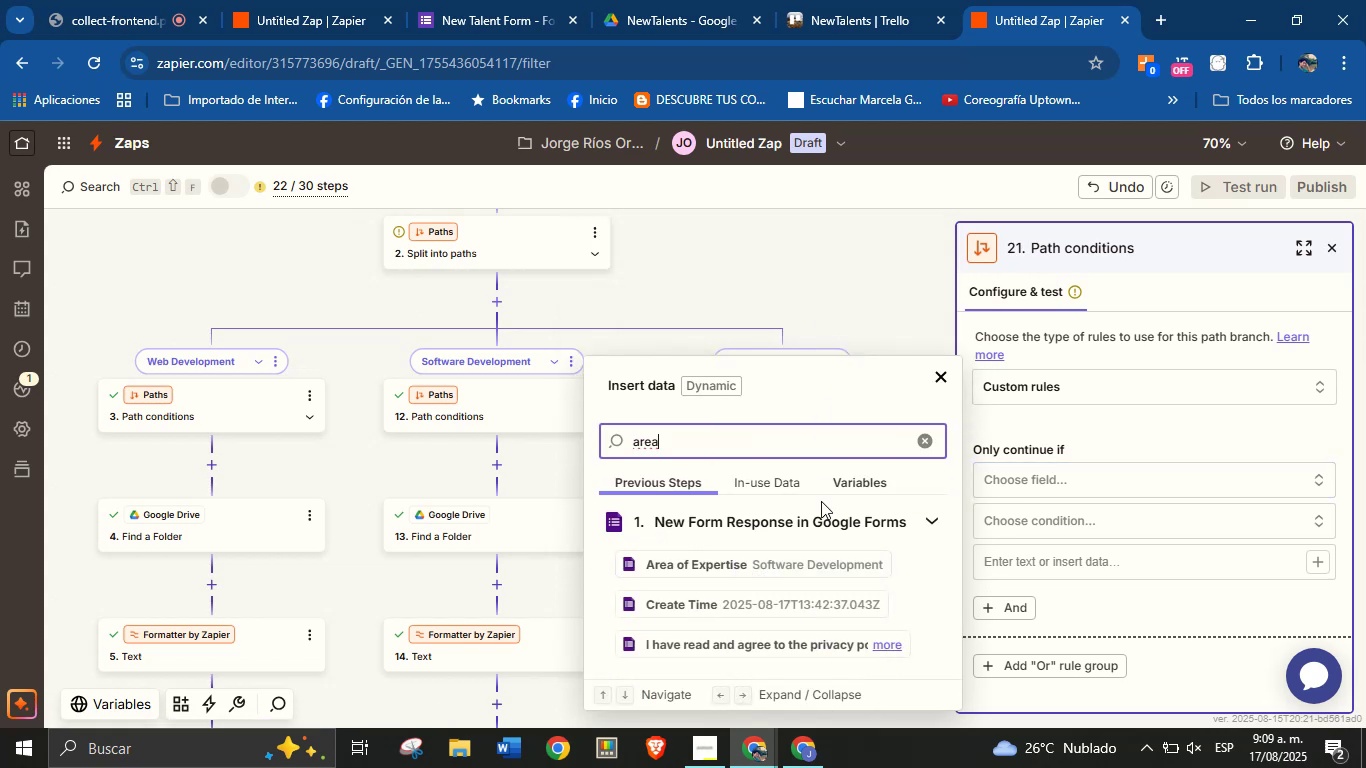 
left_click_drag(start_coordinate=[683, 294], to_coordinate=[683, 444])
 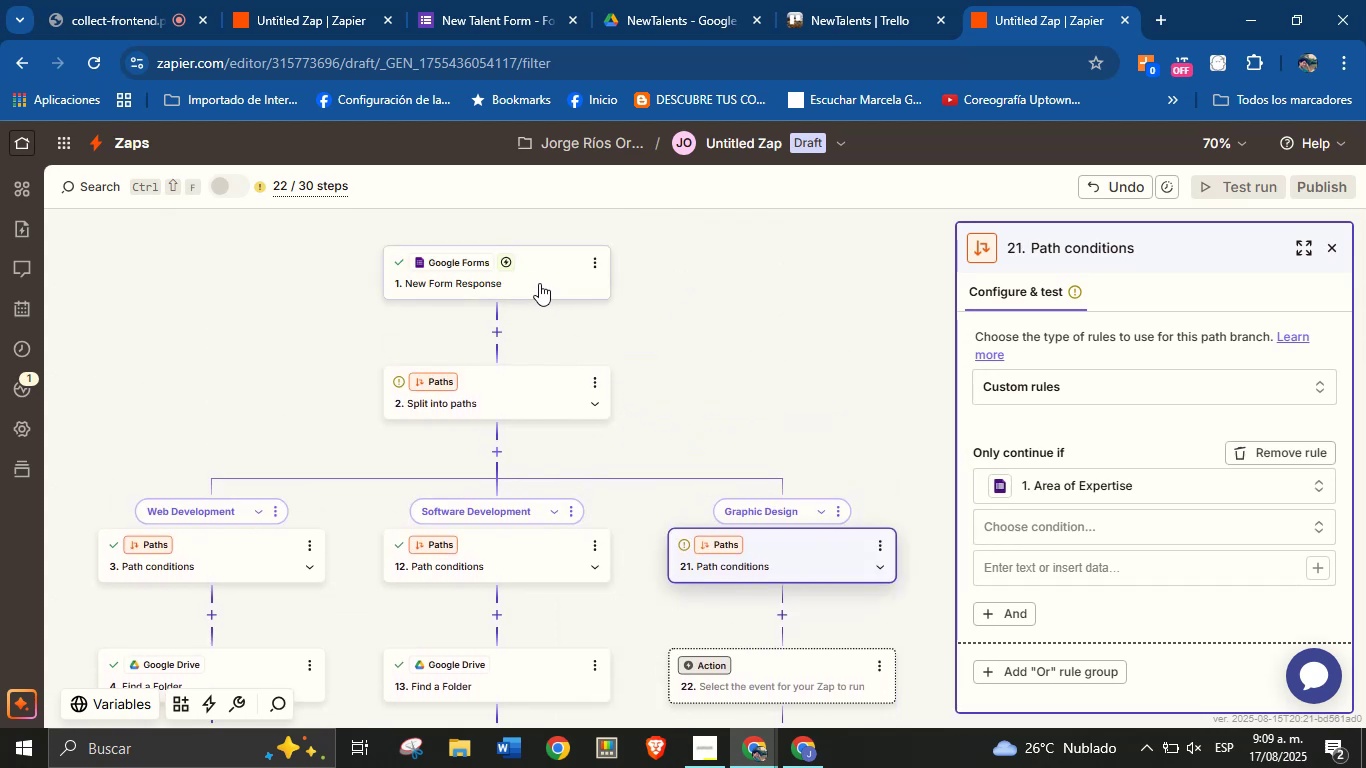 
left_click([537, 280])
 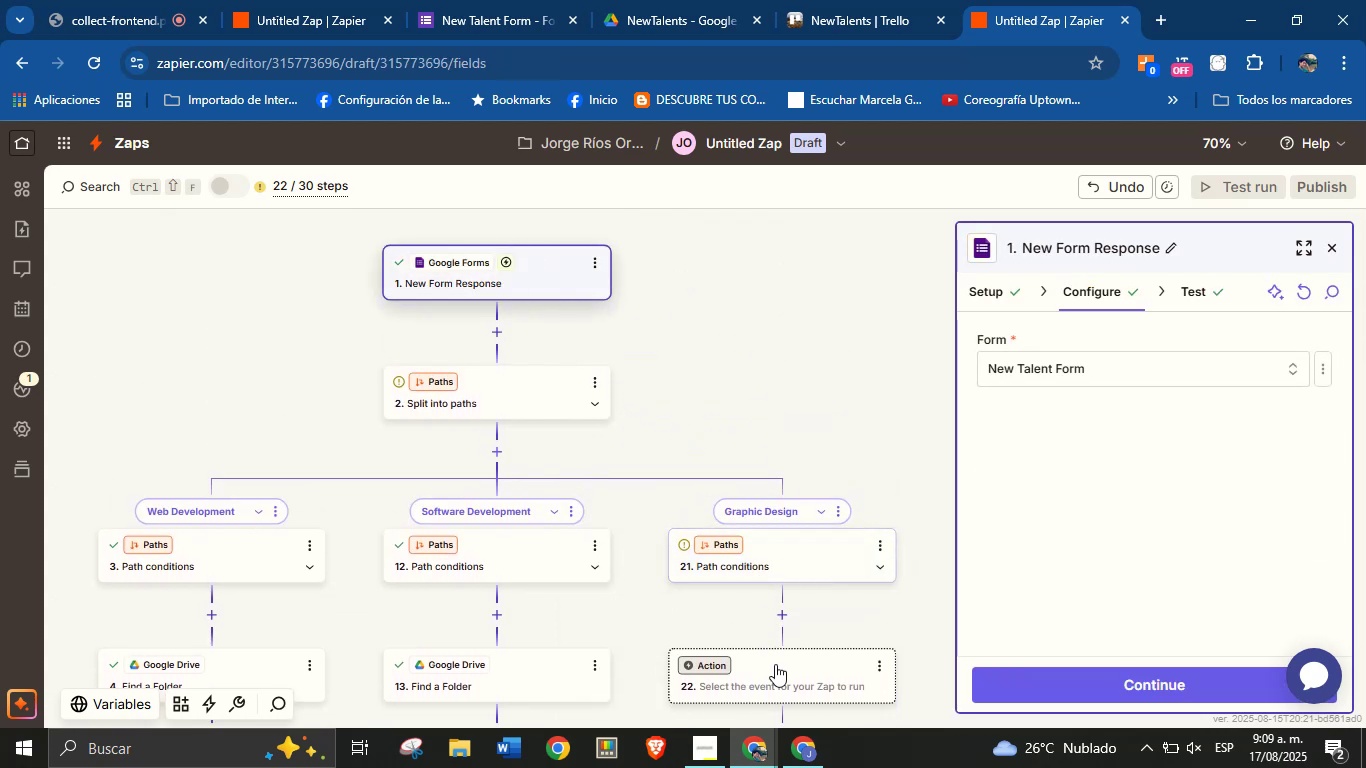 
left_click([802, 745])
 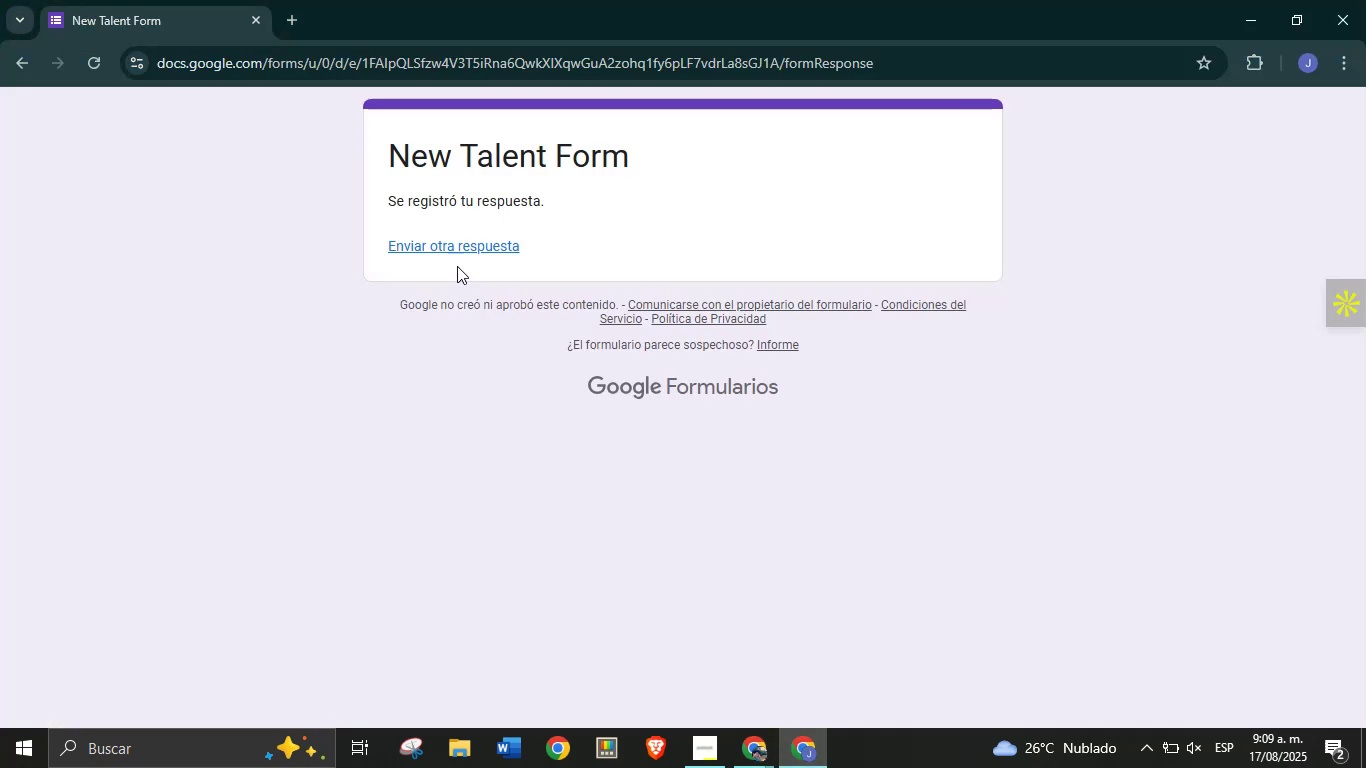 
left_click([451, 243])
 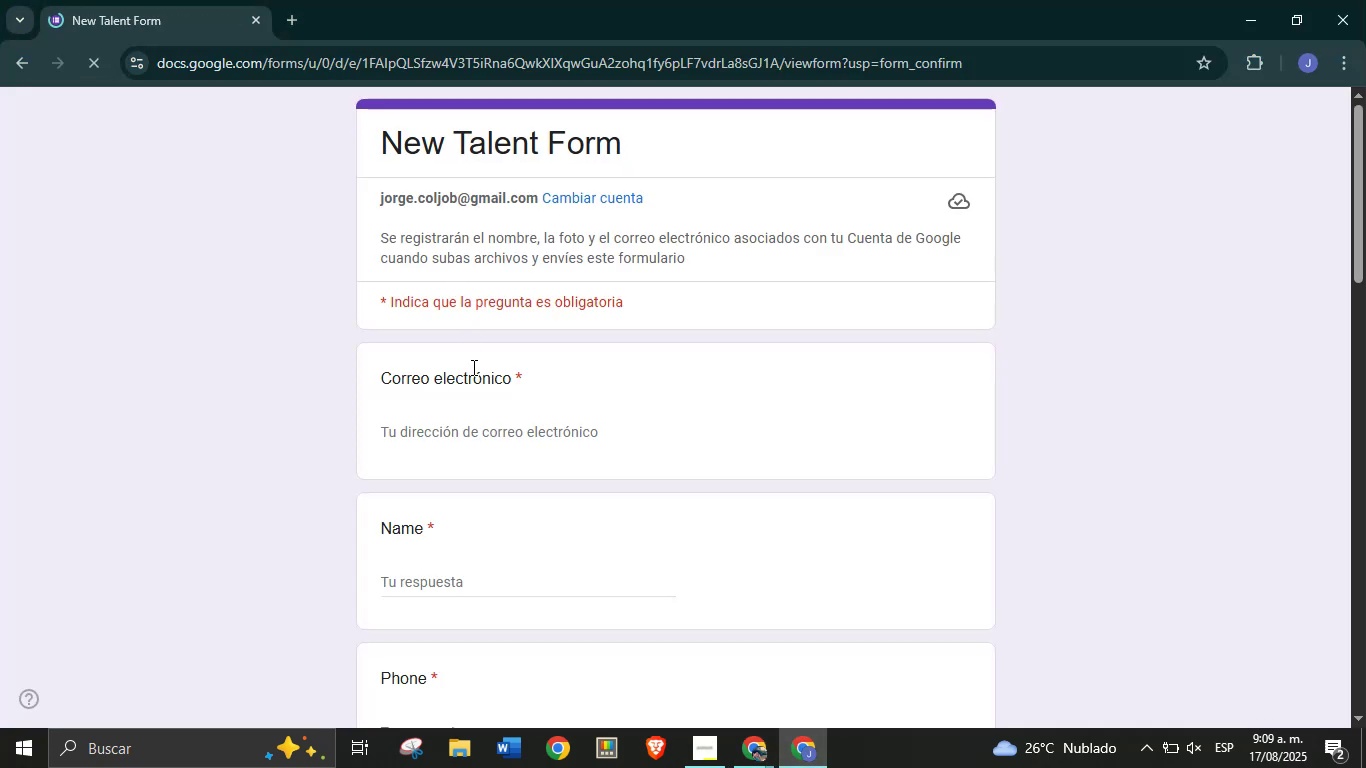 
left_click([478, 438])
 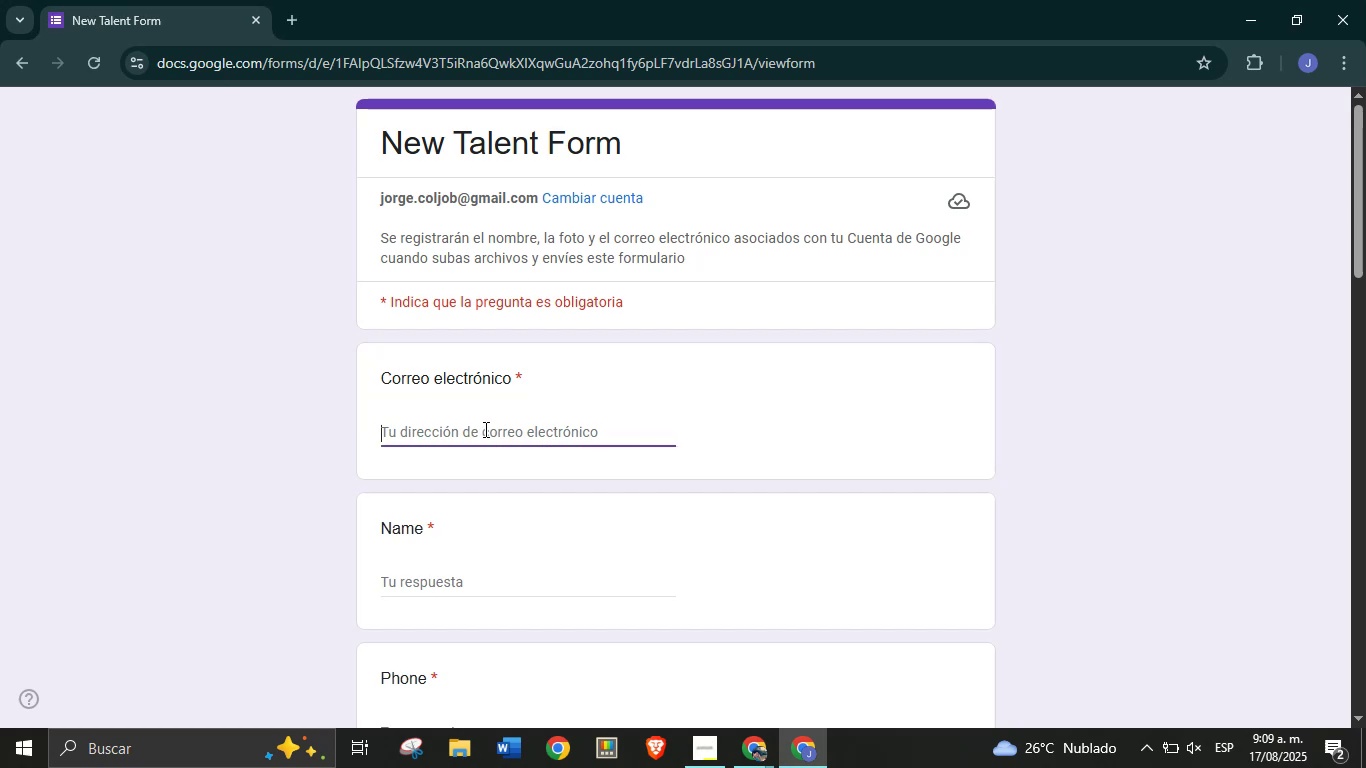 
type(jo)
key(Backspace)
key(Backspace)
type(jorge.fluency)
 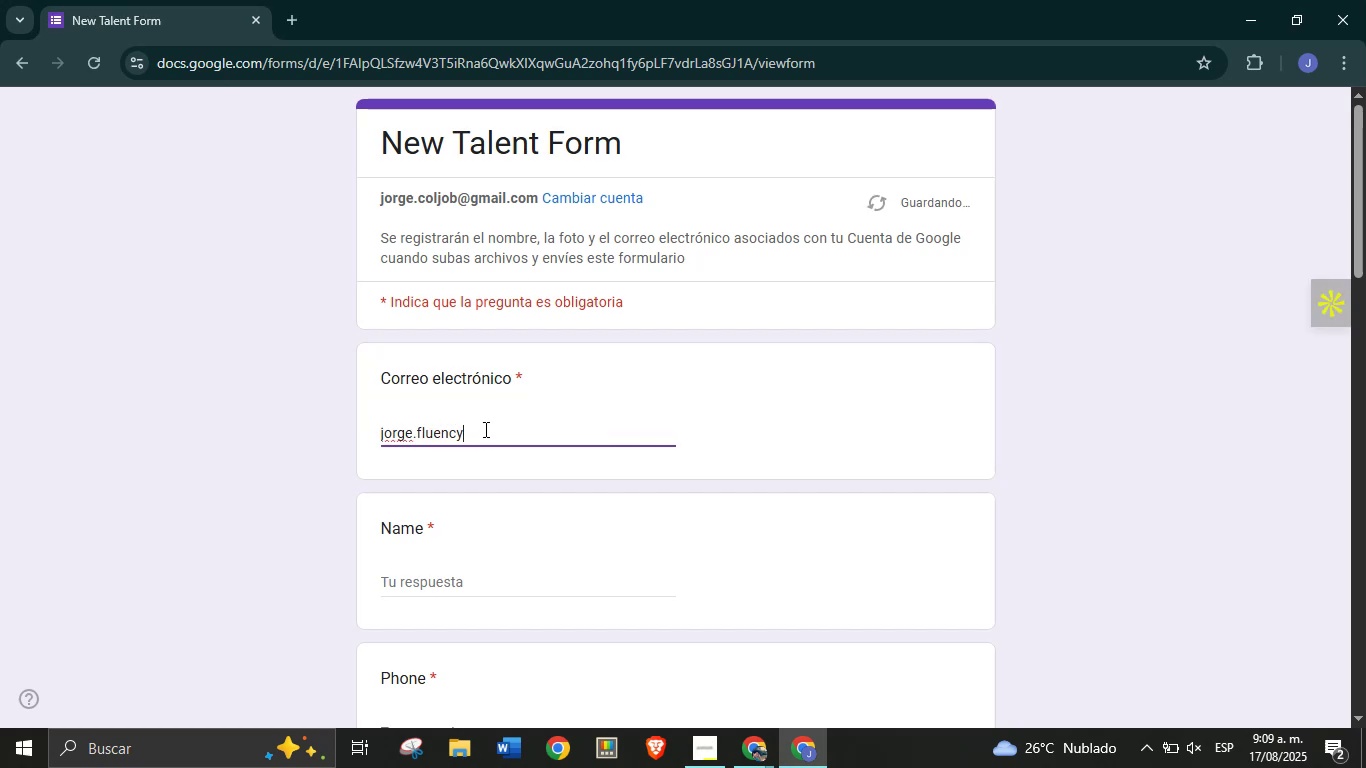 
key(Alt+Control+Q)
 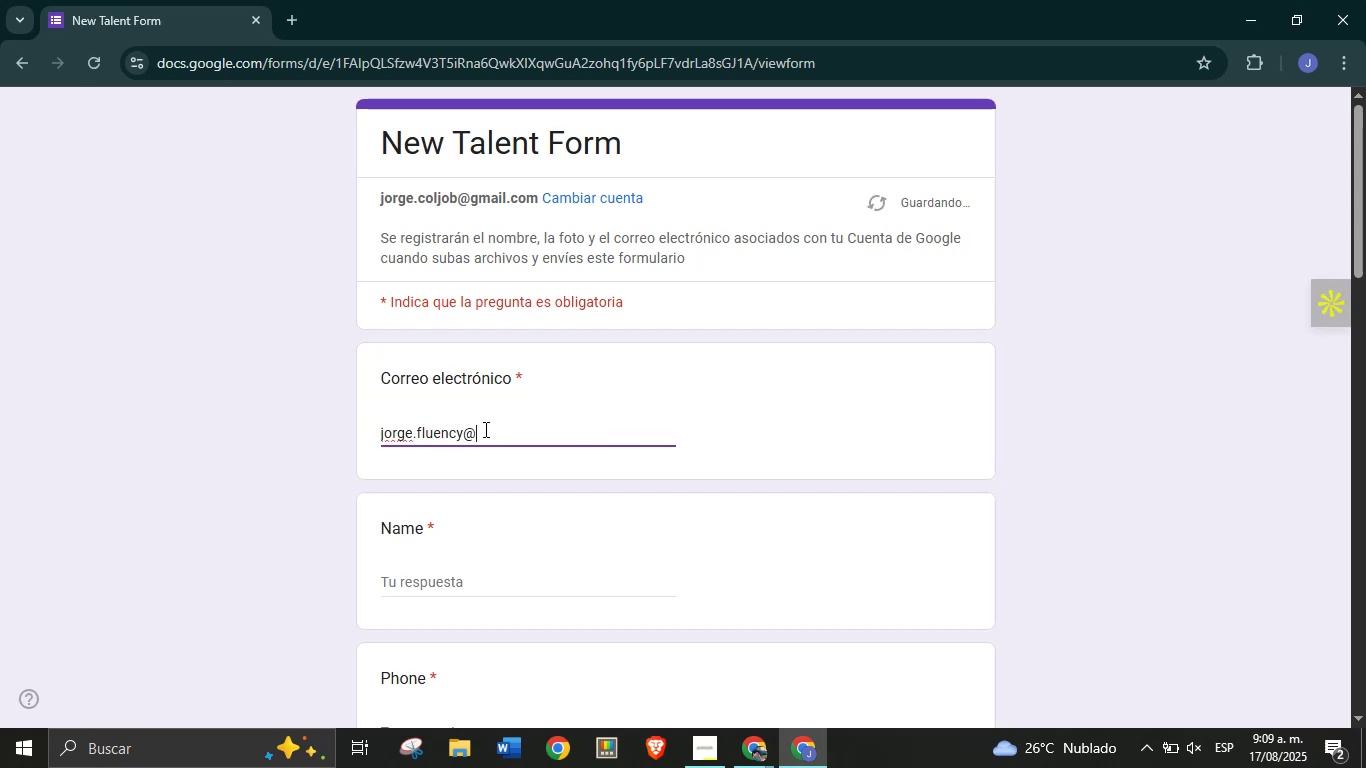 
type(gmail.com)
 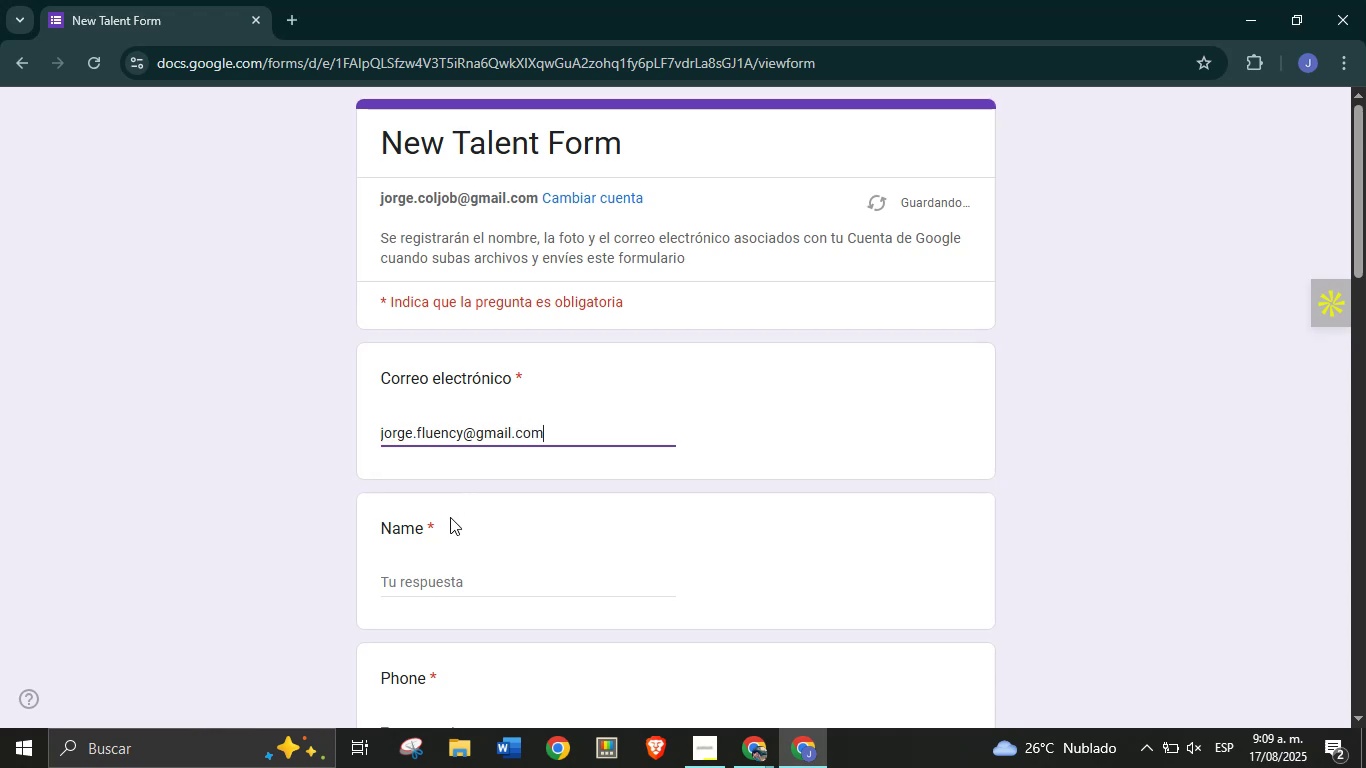 
left_click([433, 572])
 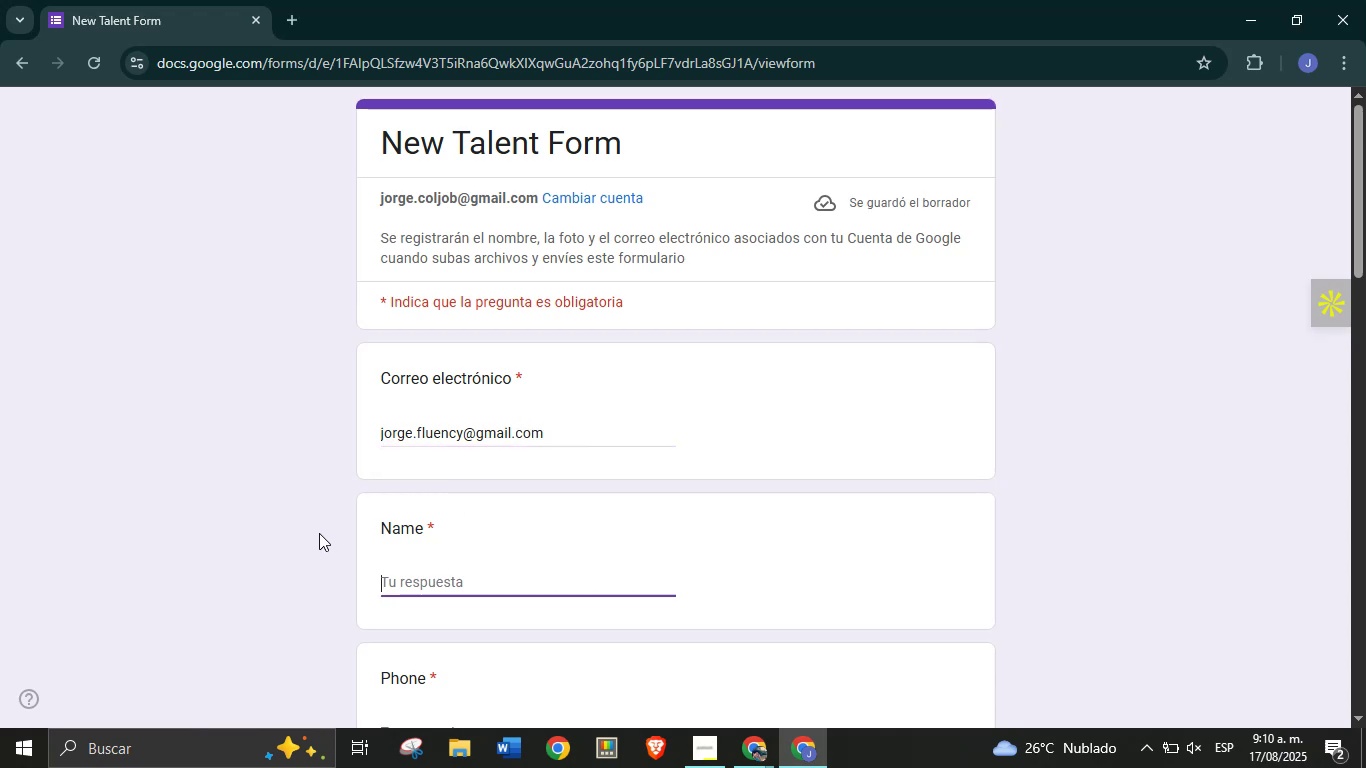 
wait(5.69)
 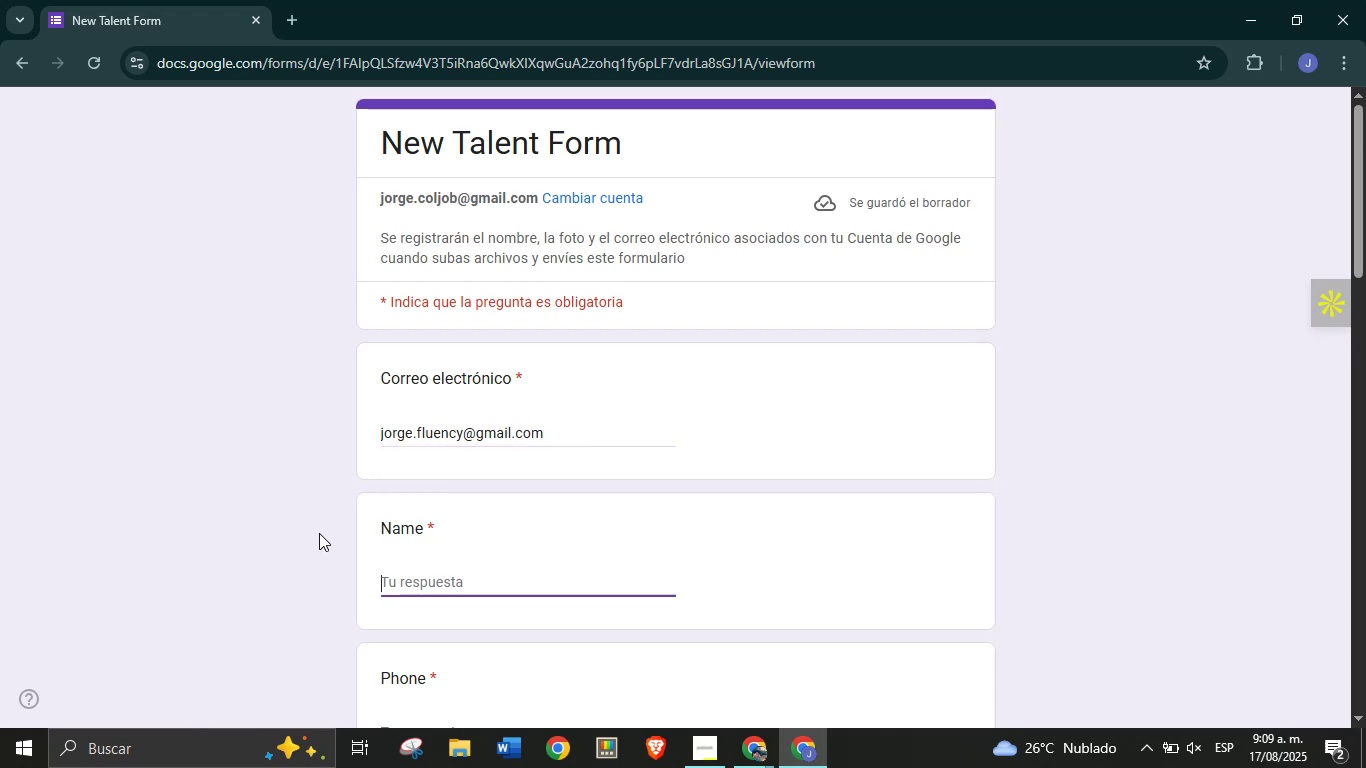 
type(Jorge Graphic Design)
 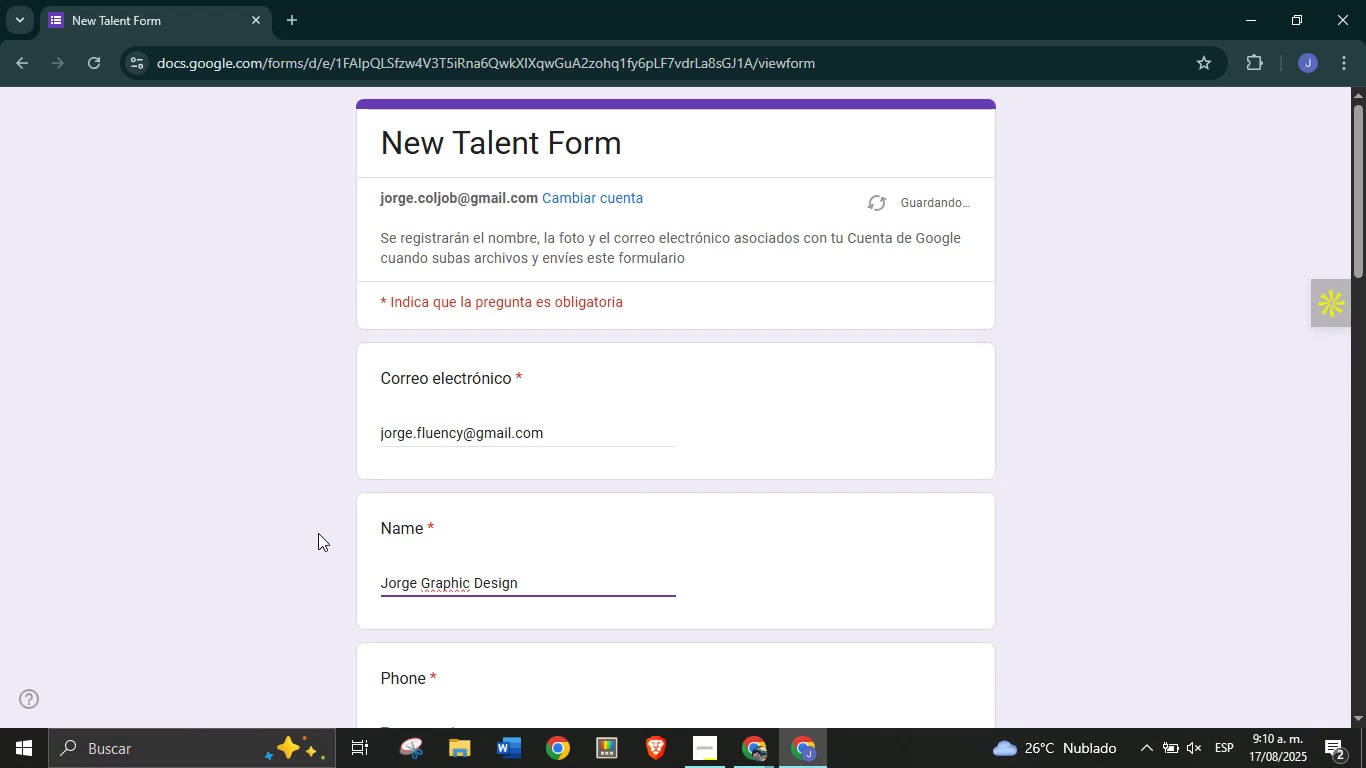 
left_click([319, 535])
 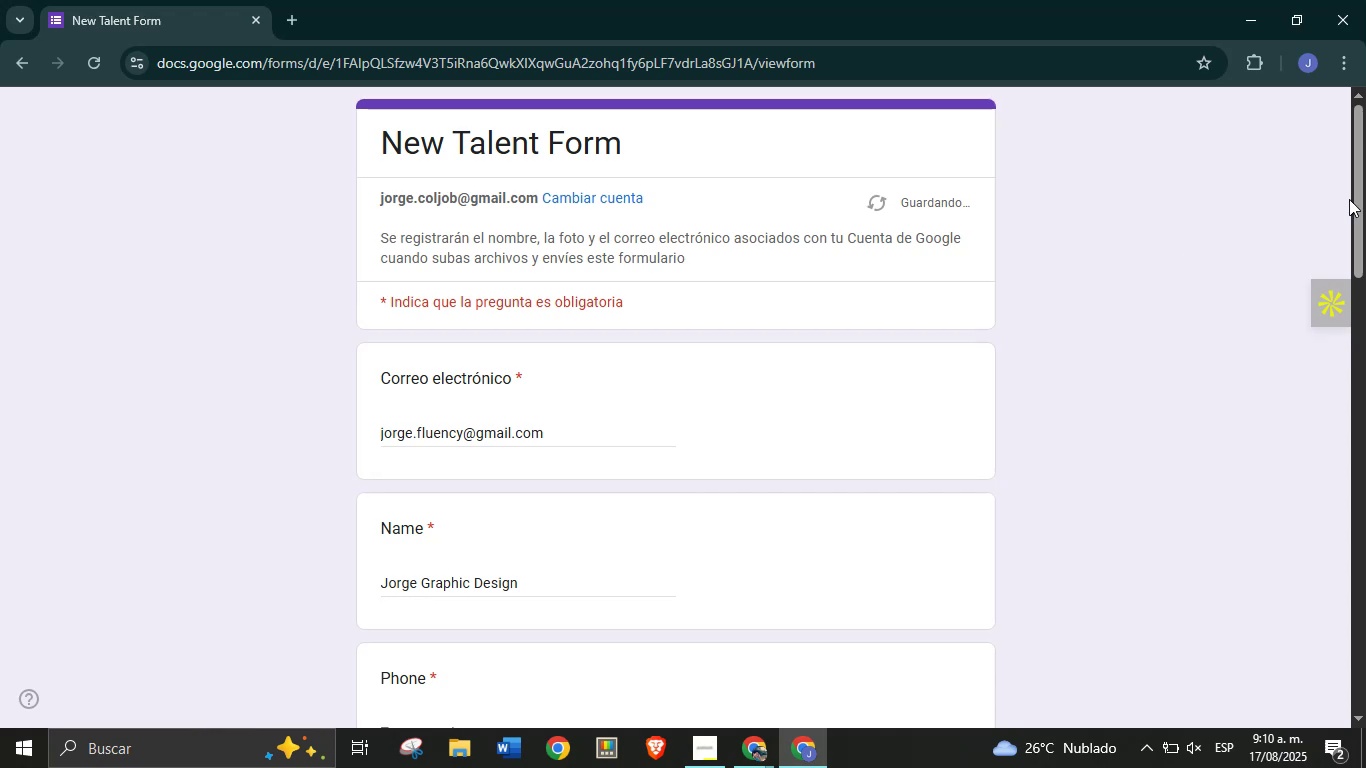 
left_click_drag(start_coordinate=[1365, 193], to_coordinate=[1365, 291])
 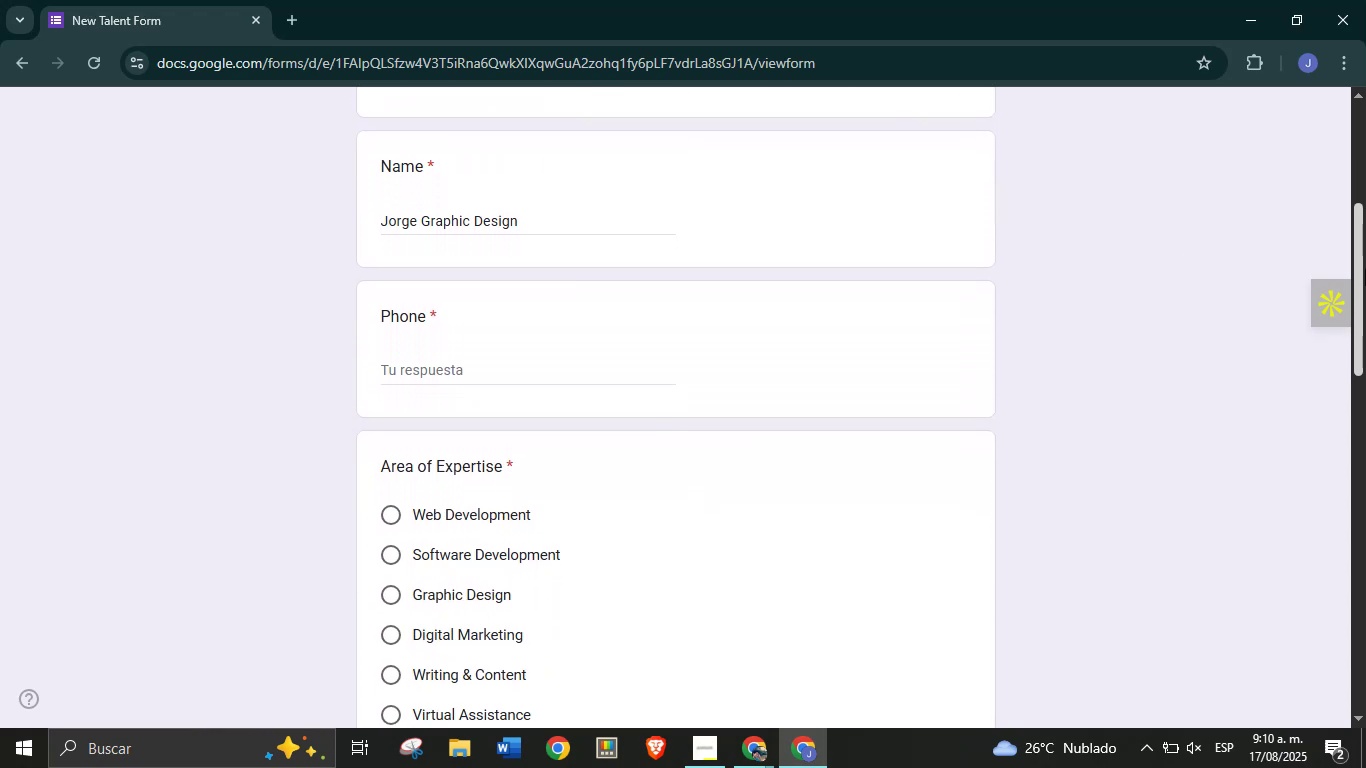 
left_click_drag(start_coordinate=[1365, 262], to_coordinate=[1365, 270])
 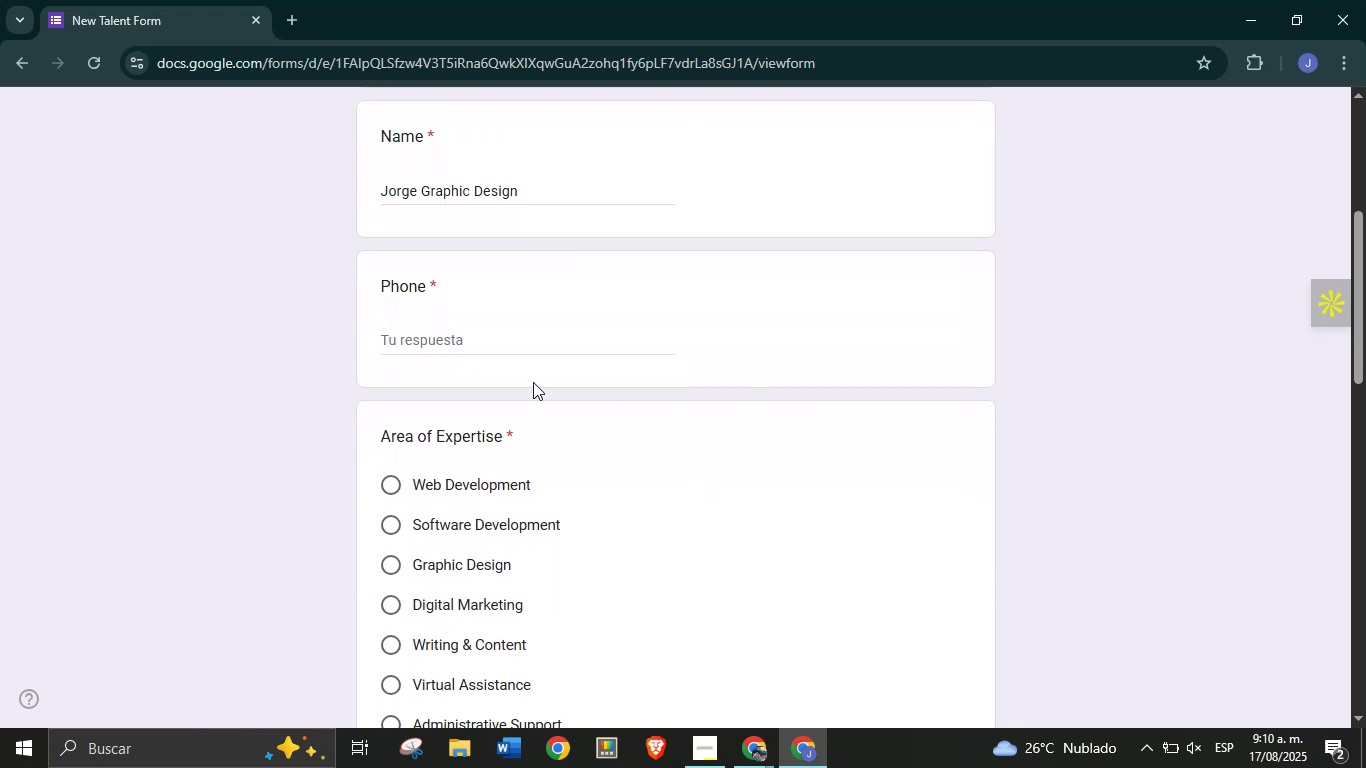 
left_click_drag(start_coordinate=[516, 358], to_coordinate=[516, 353])
 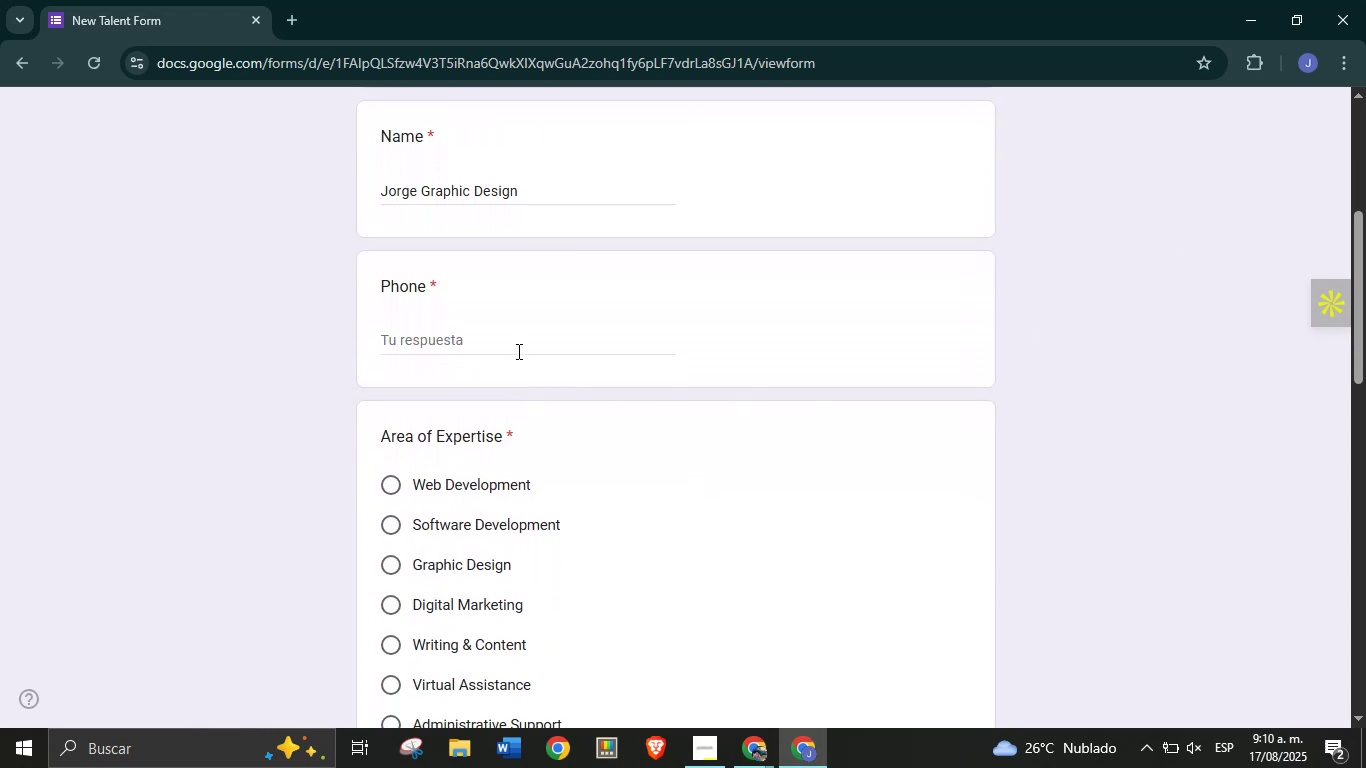 
double_click([517, 350])
 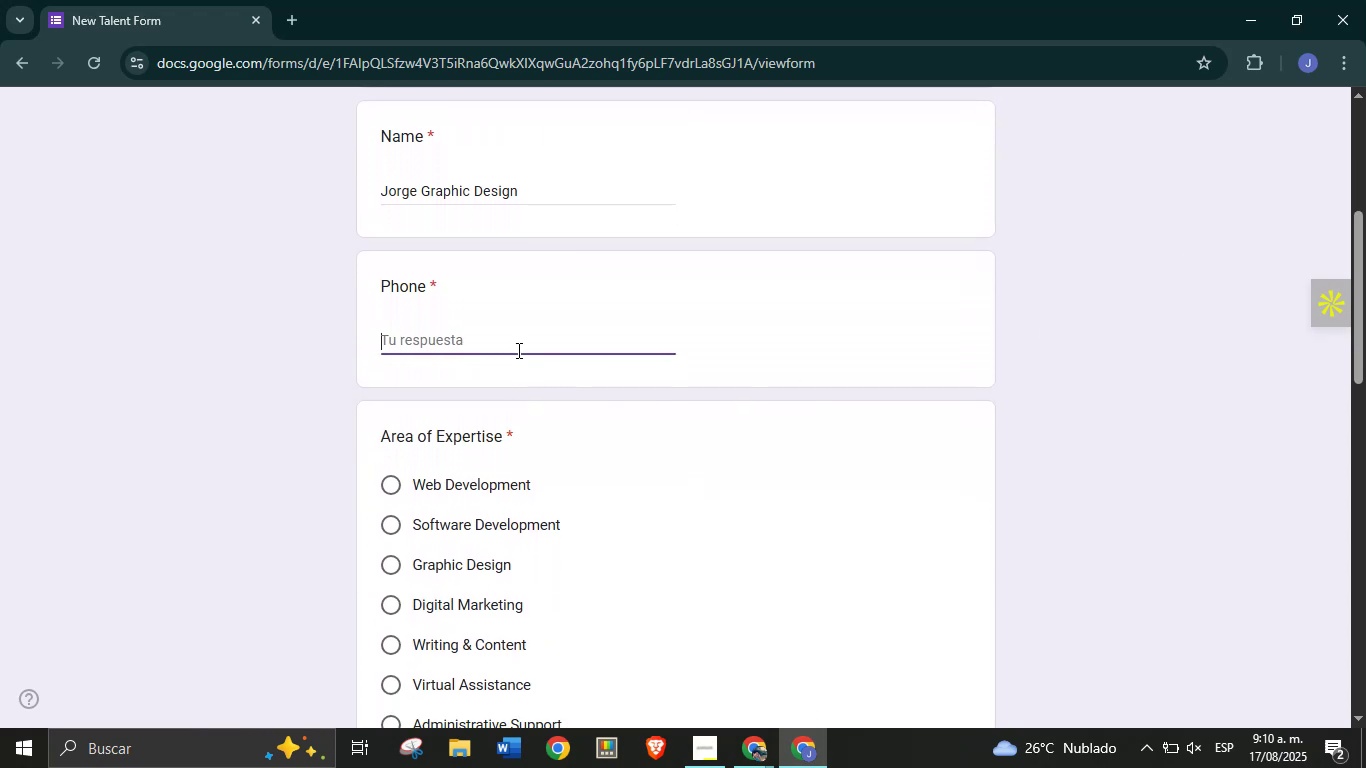 
type(31234567890)
 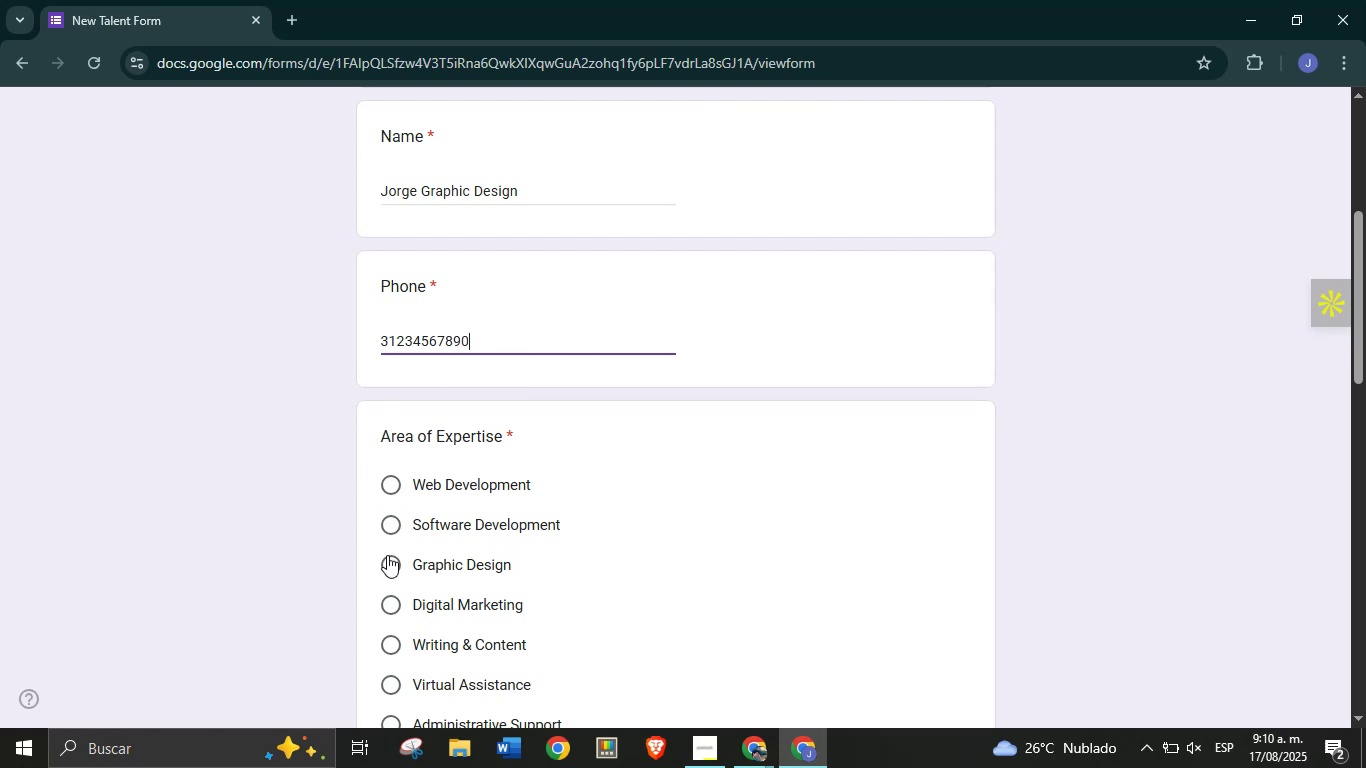 
left_click([389, 558])
 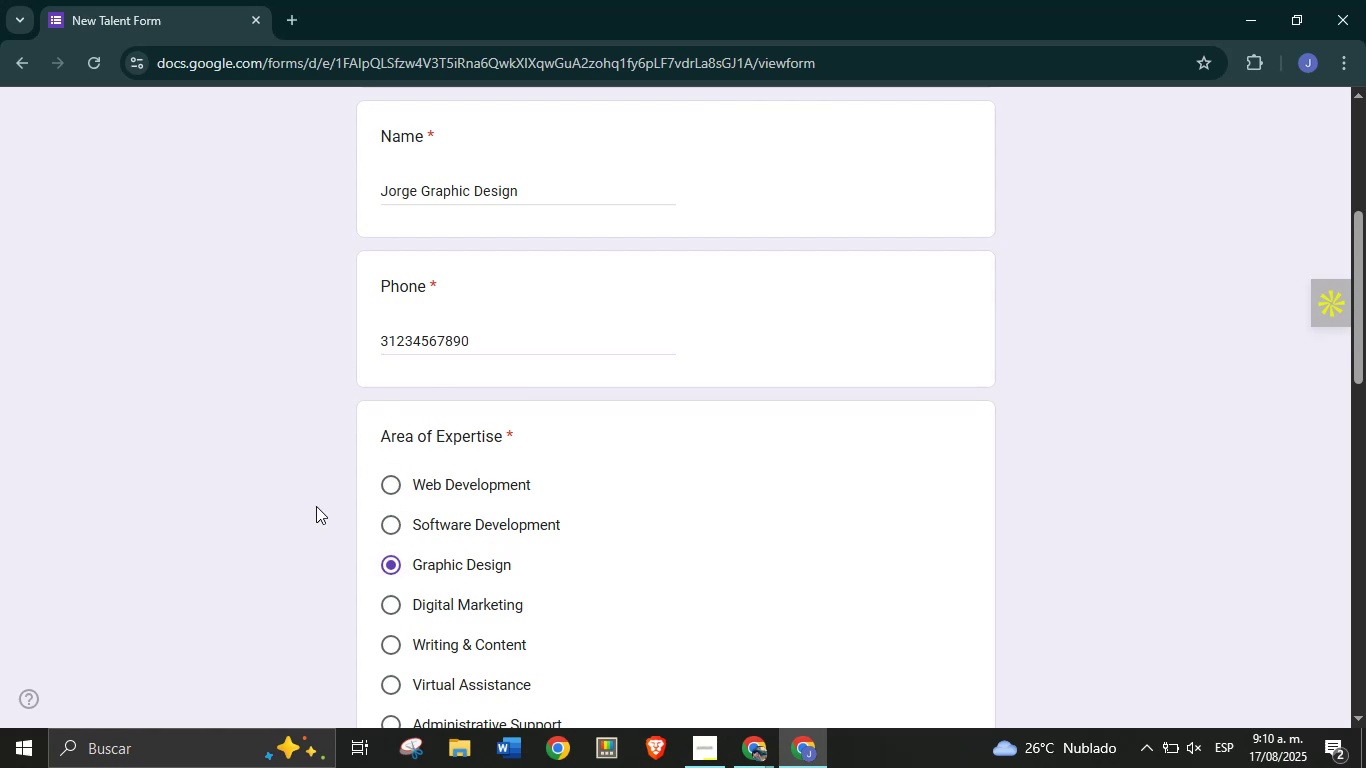 
scroll: coordinate [355, 496], scroll_direction: down, amount: 6.0
 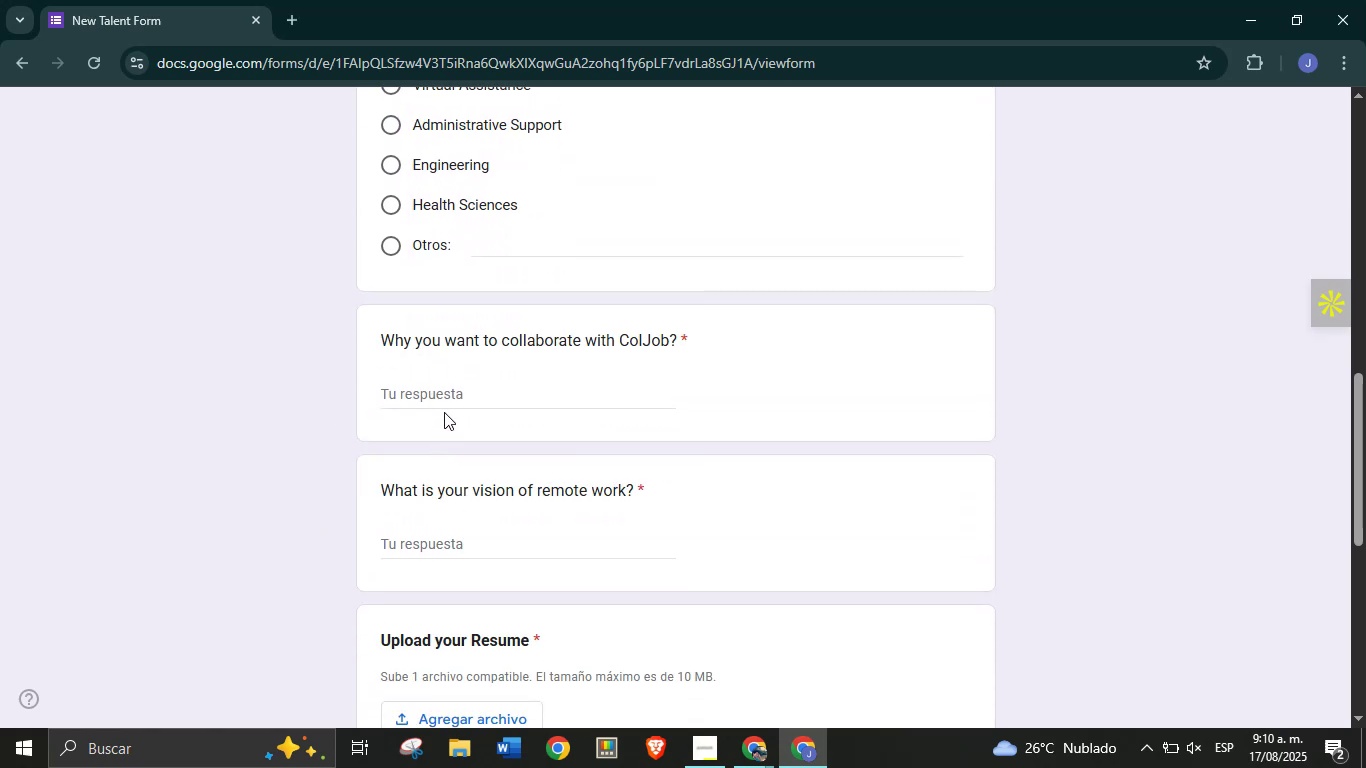 
left_click([451, 401])
 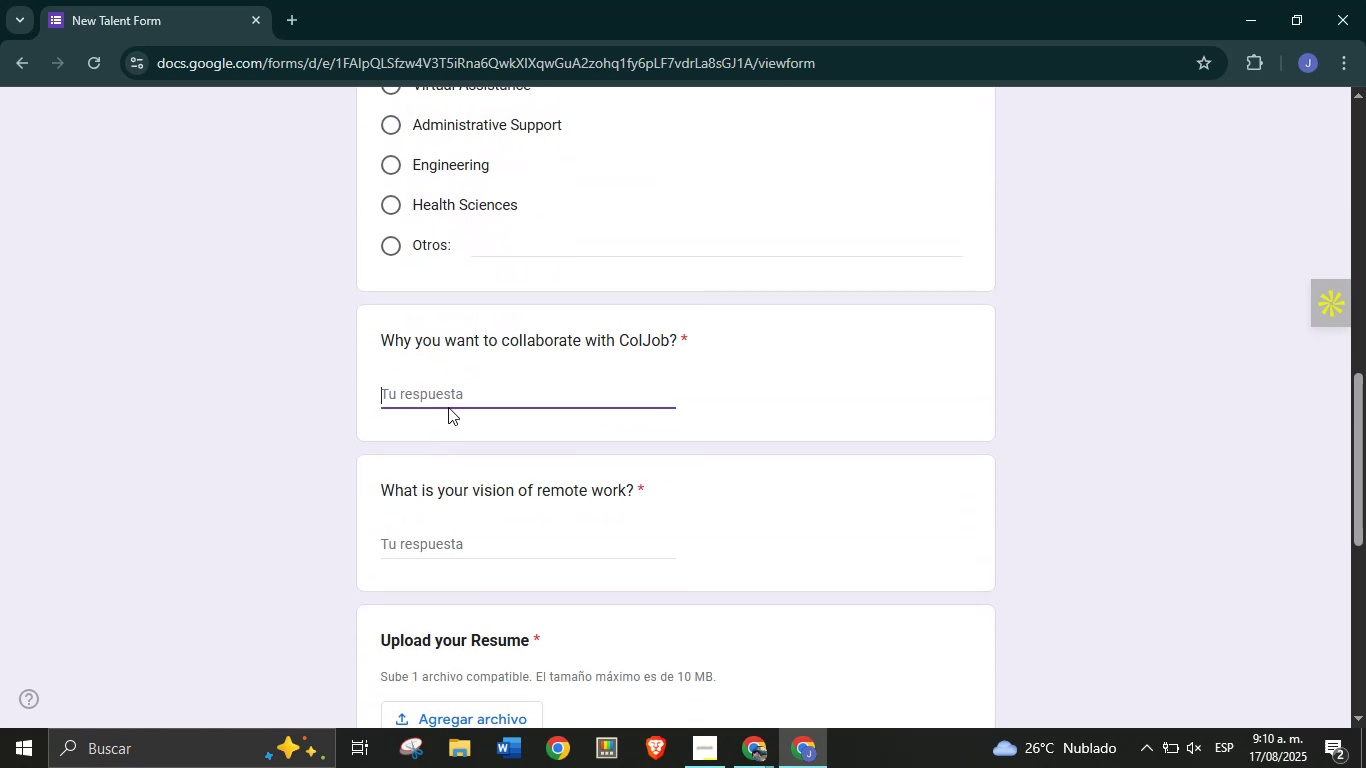 
type(The ColJob Team is the best)
 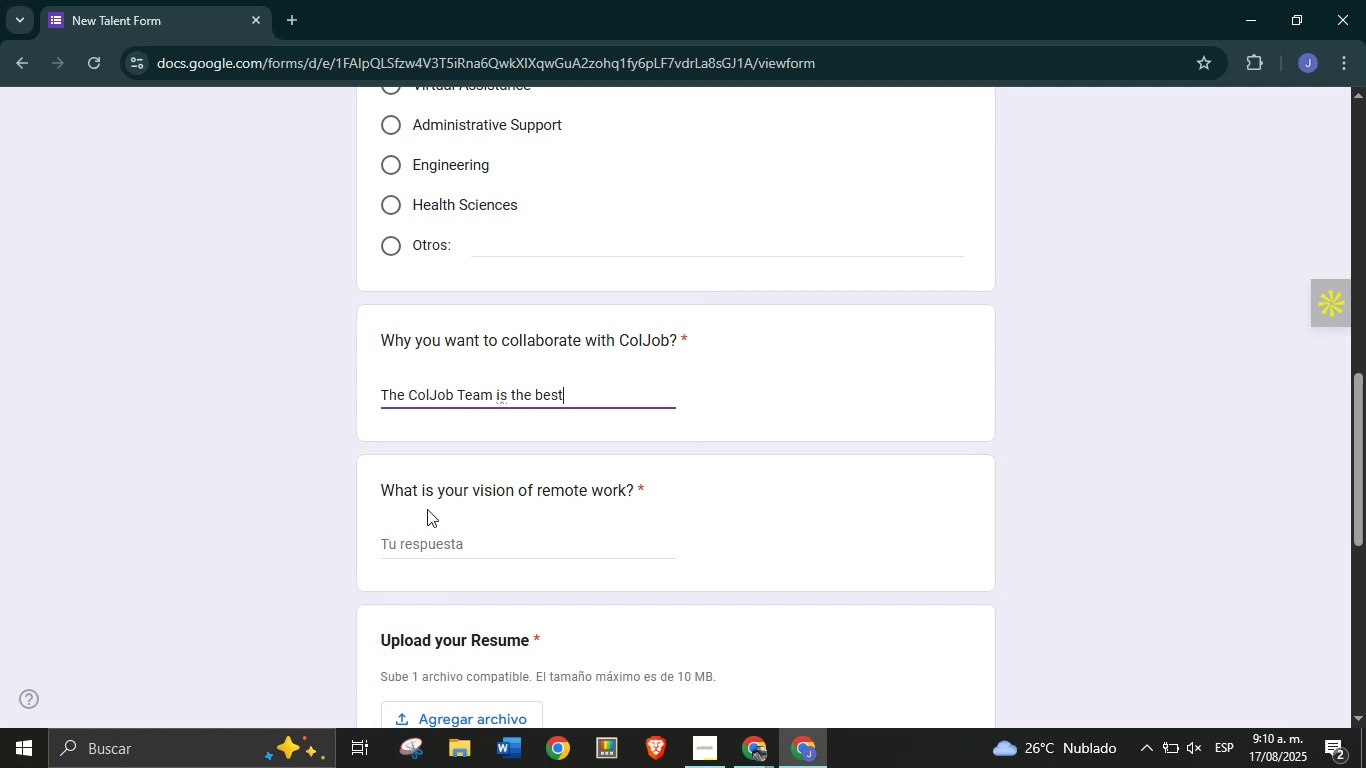 
left_click([419, 537])
 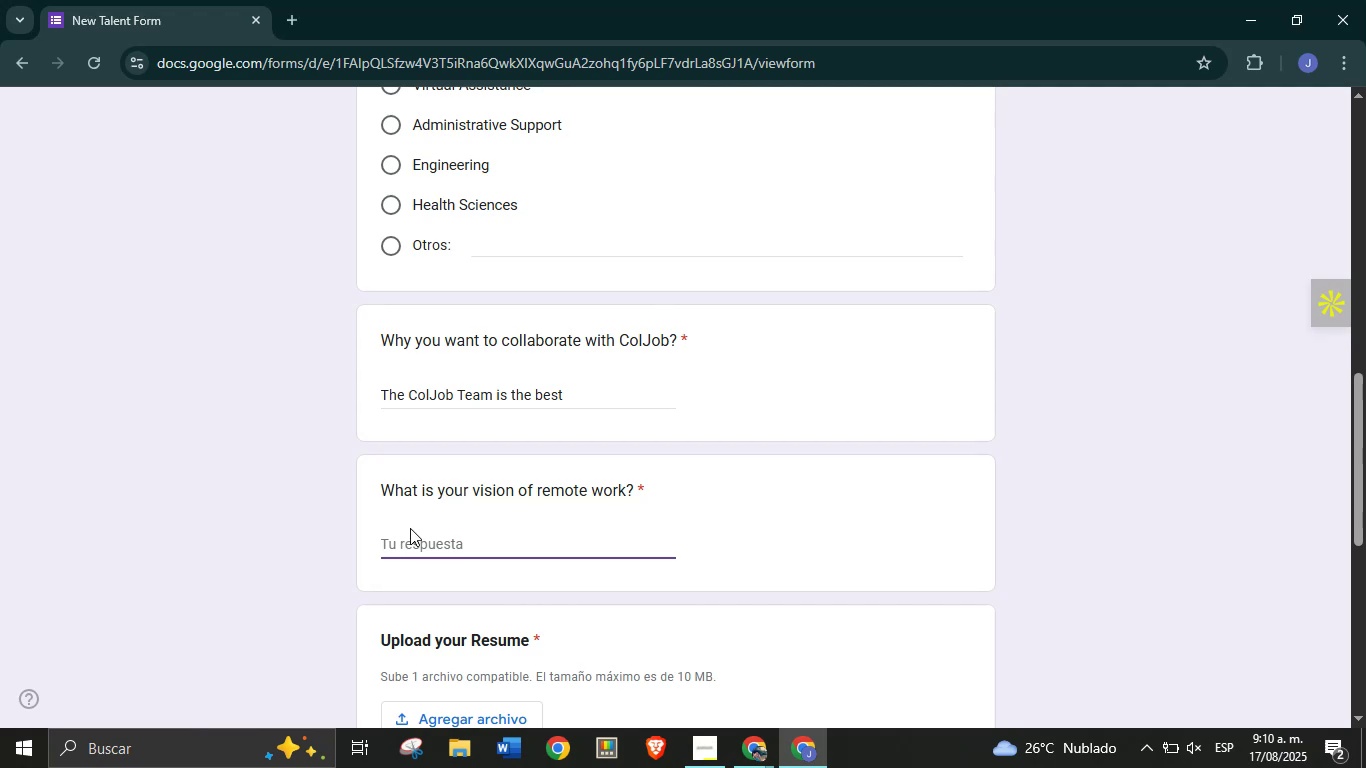 
wait(6.86)
 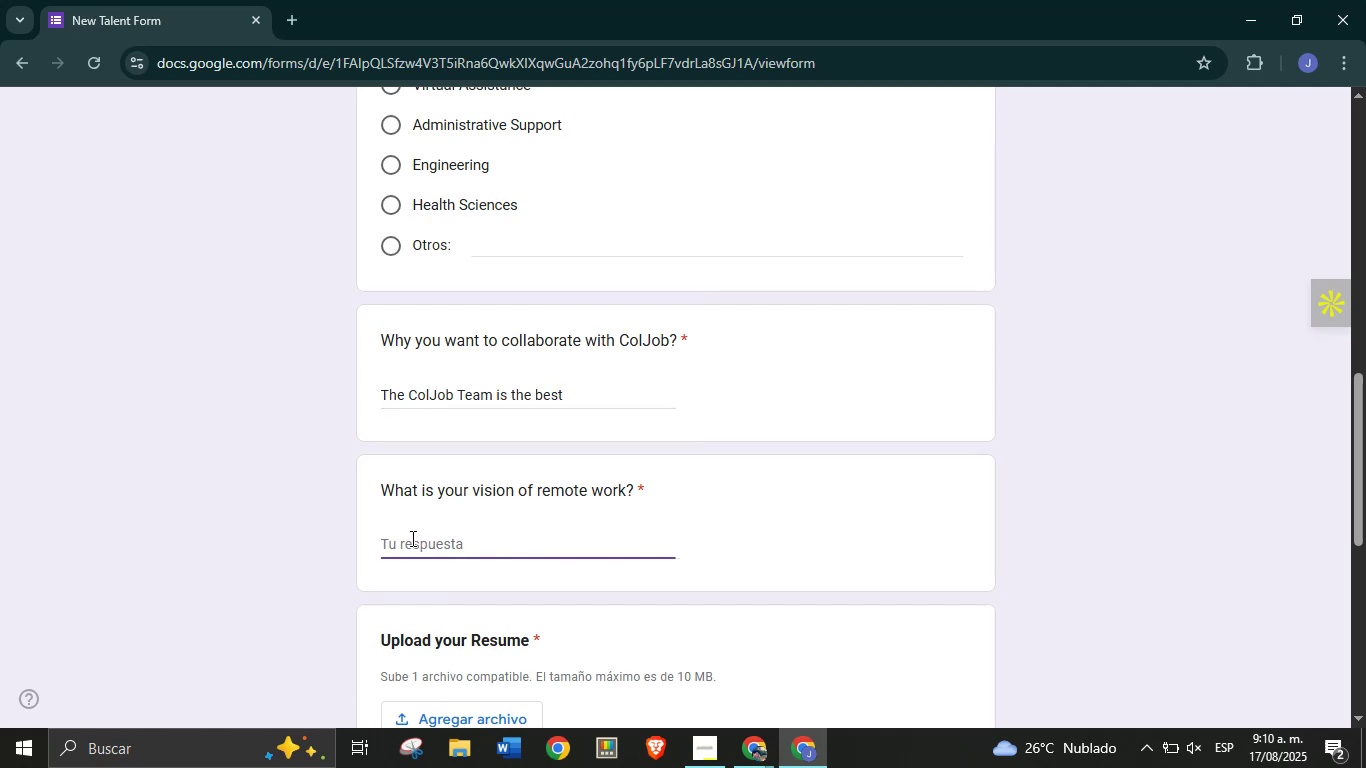 
type(good!)
 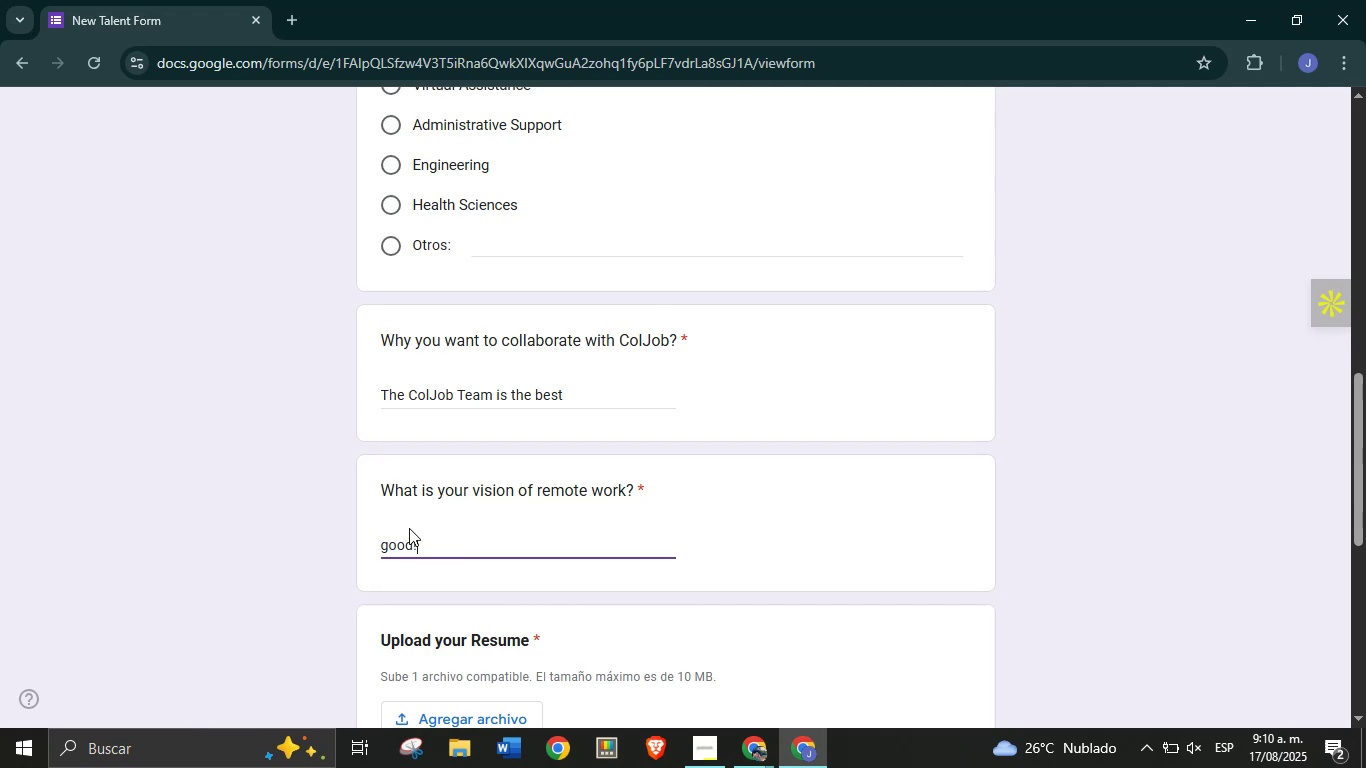 
left_click([333, 521])
 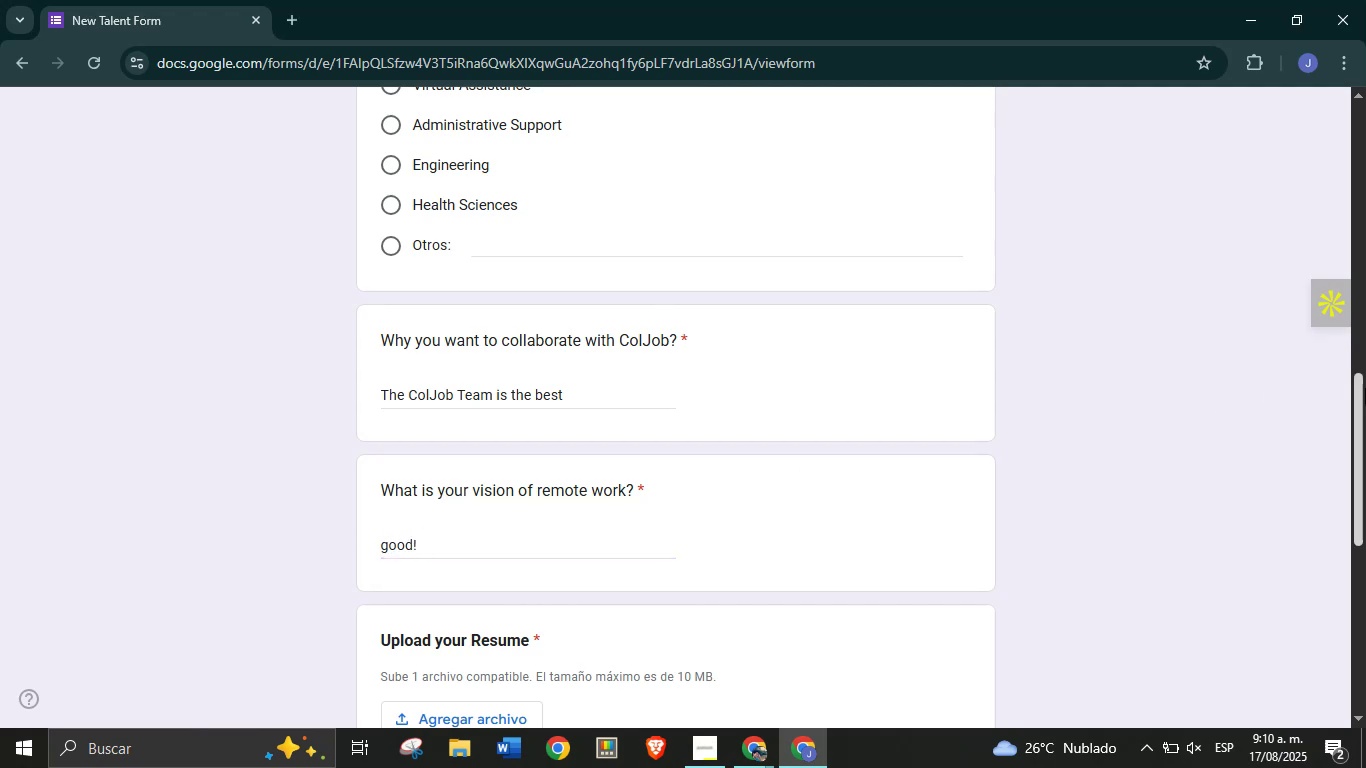 
left_click_drag(start_coordinate=[1365, 396], to_coordinate=[1300, 455])
 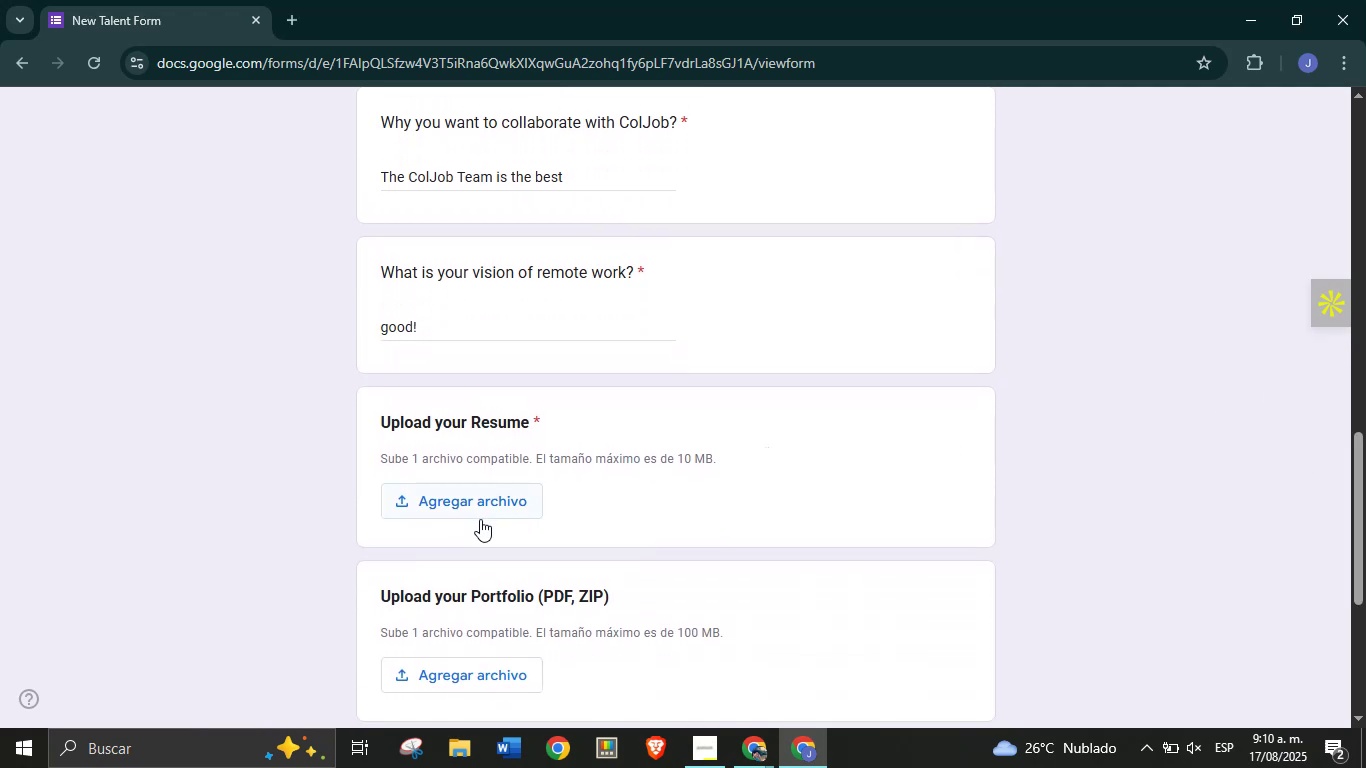 
left_click([484, 512])
 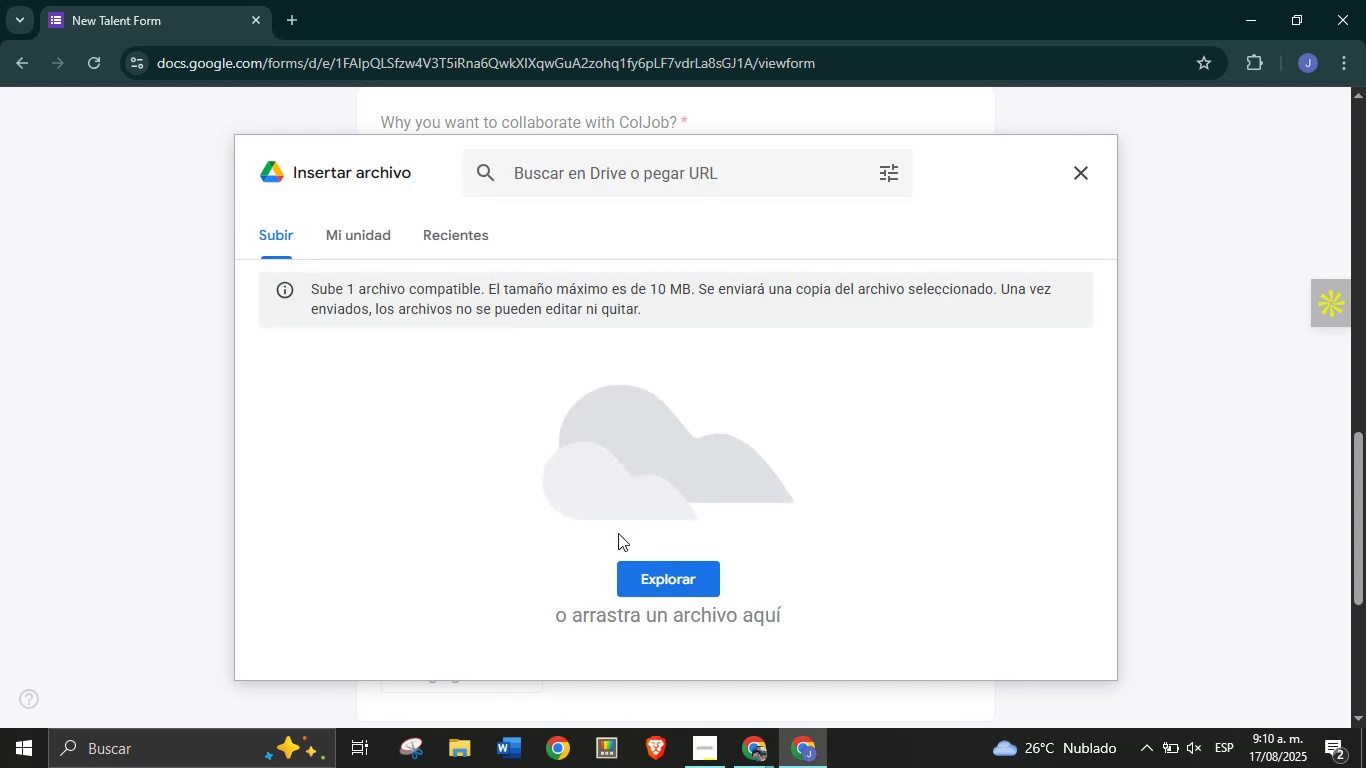 
wait(5.3)
 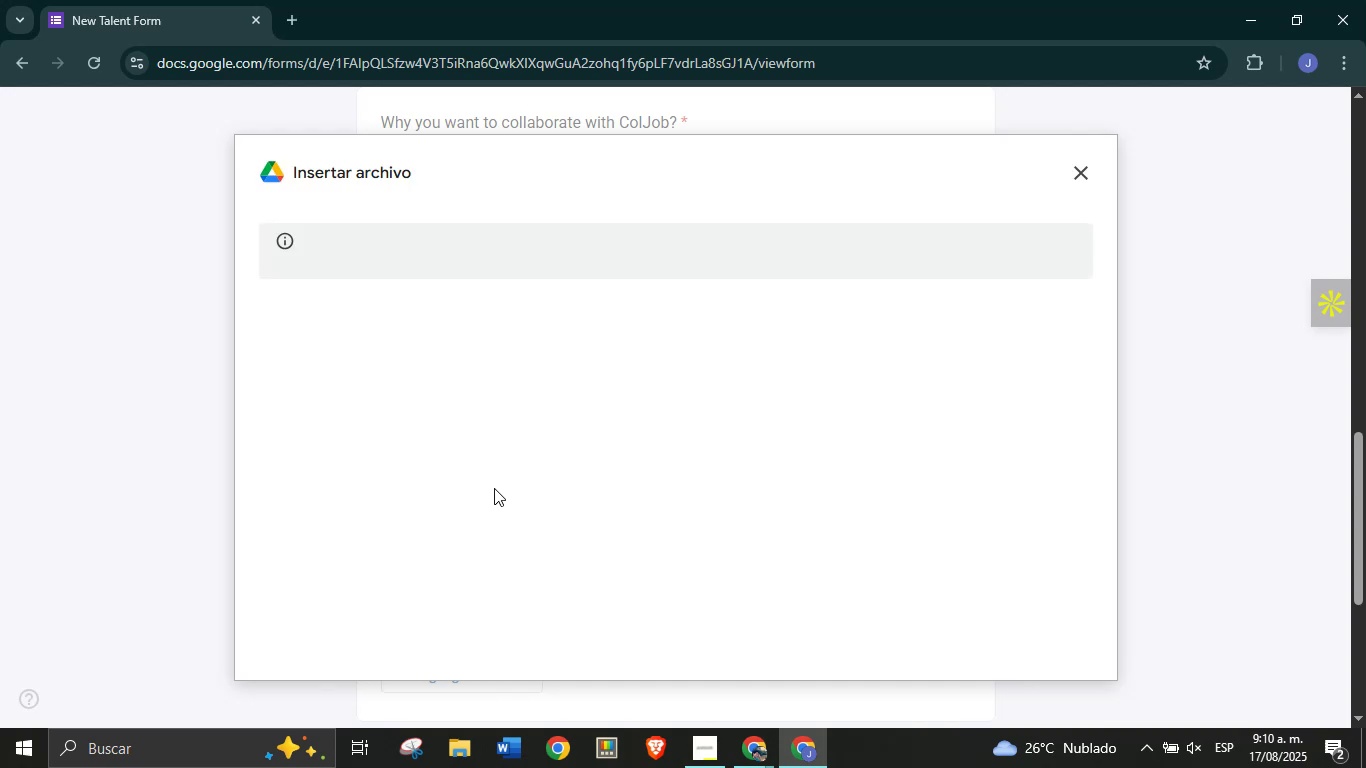 
left_click([670, 562])
 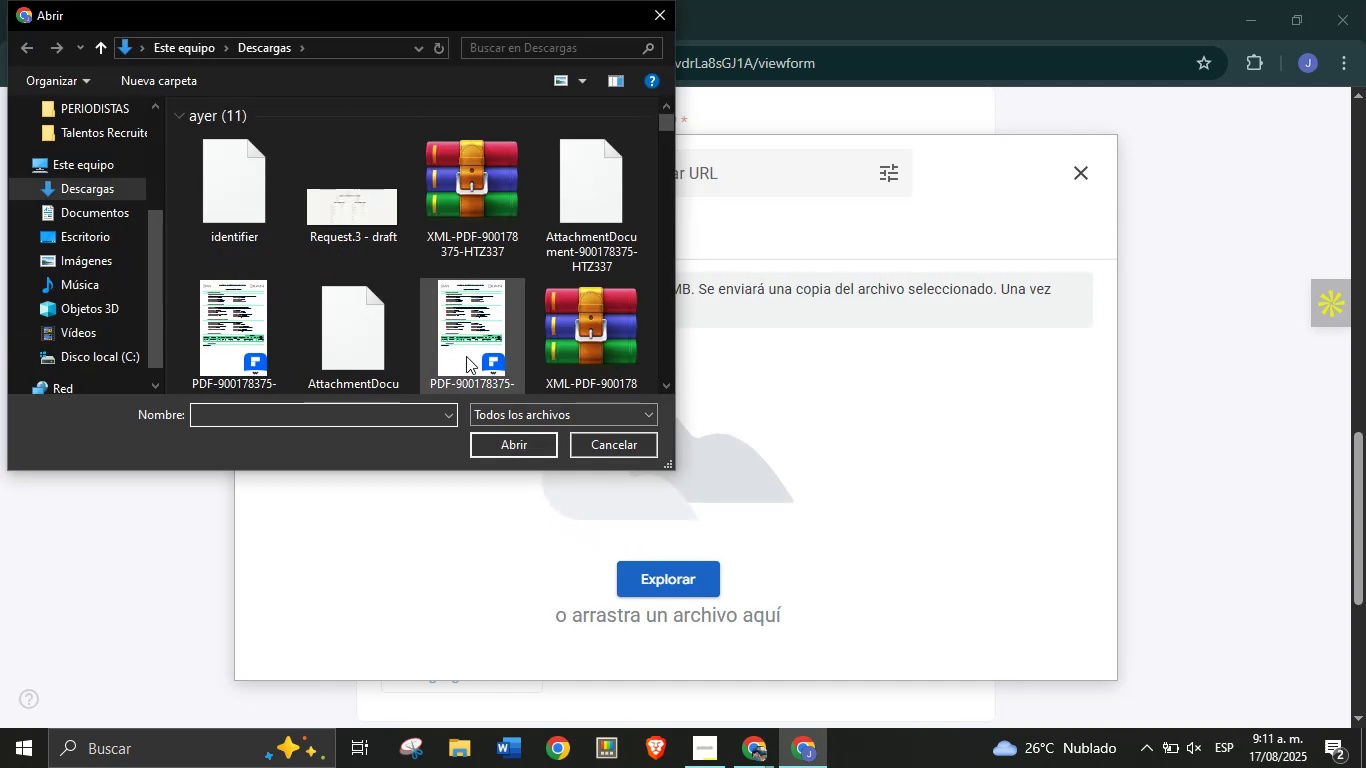 
left_click([224, 295])
 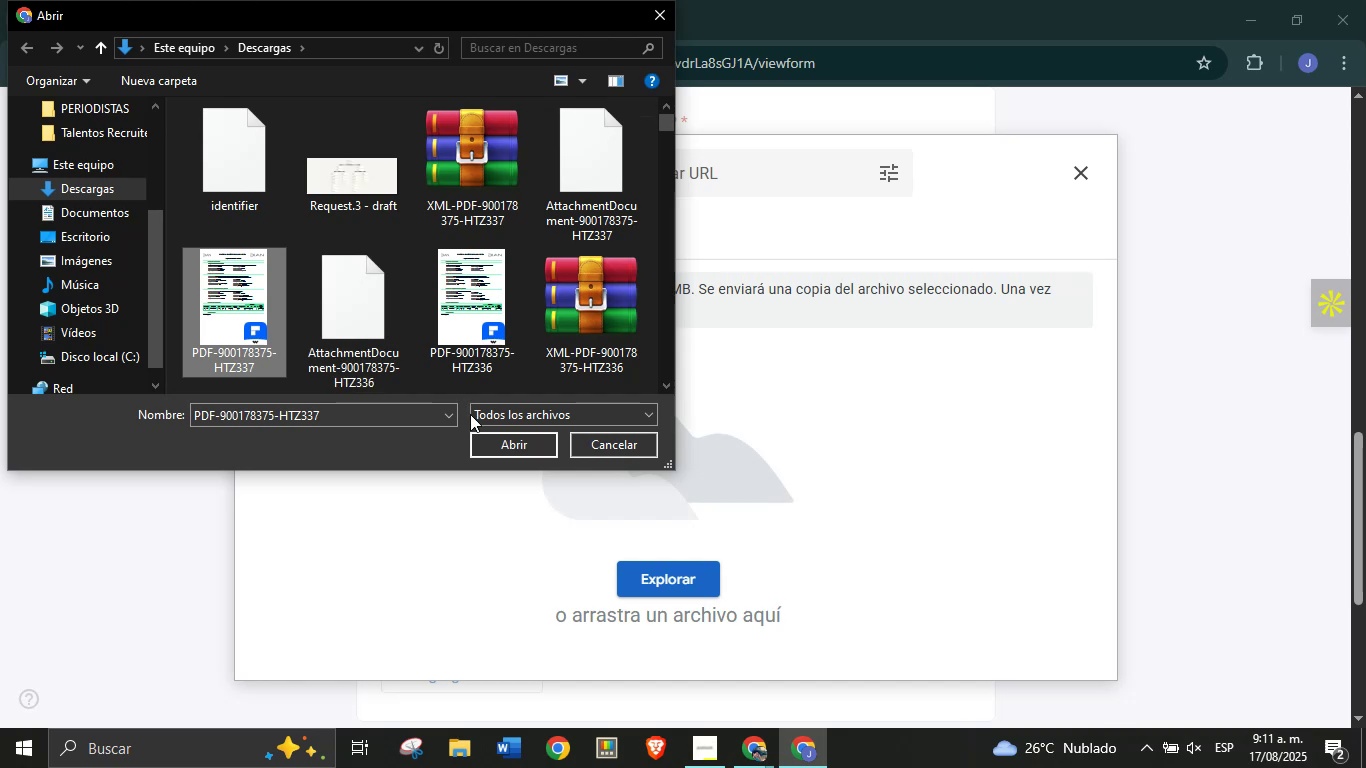 
left_click([497, 439])
 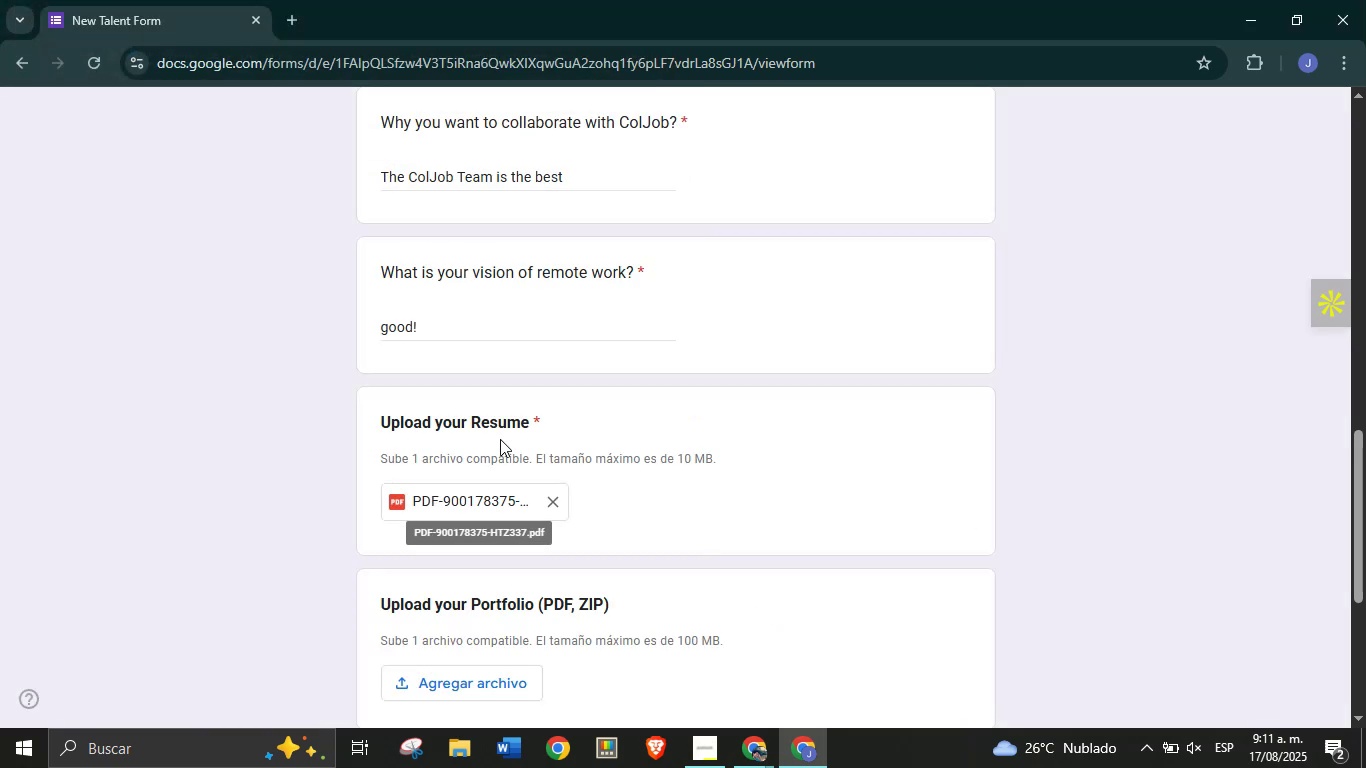 
scroll: coordinate [479, 443], scroll_direction: down, amount: 6.0
 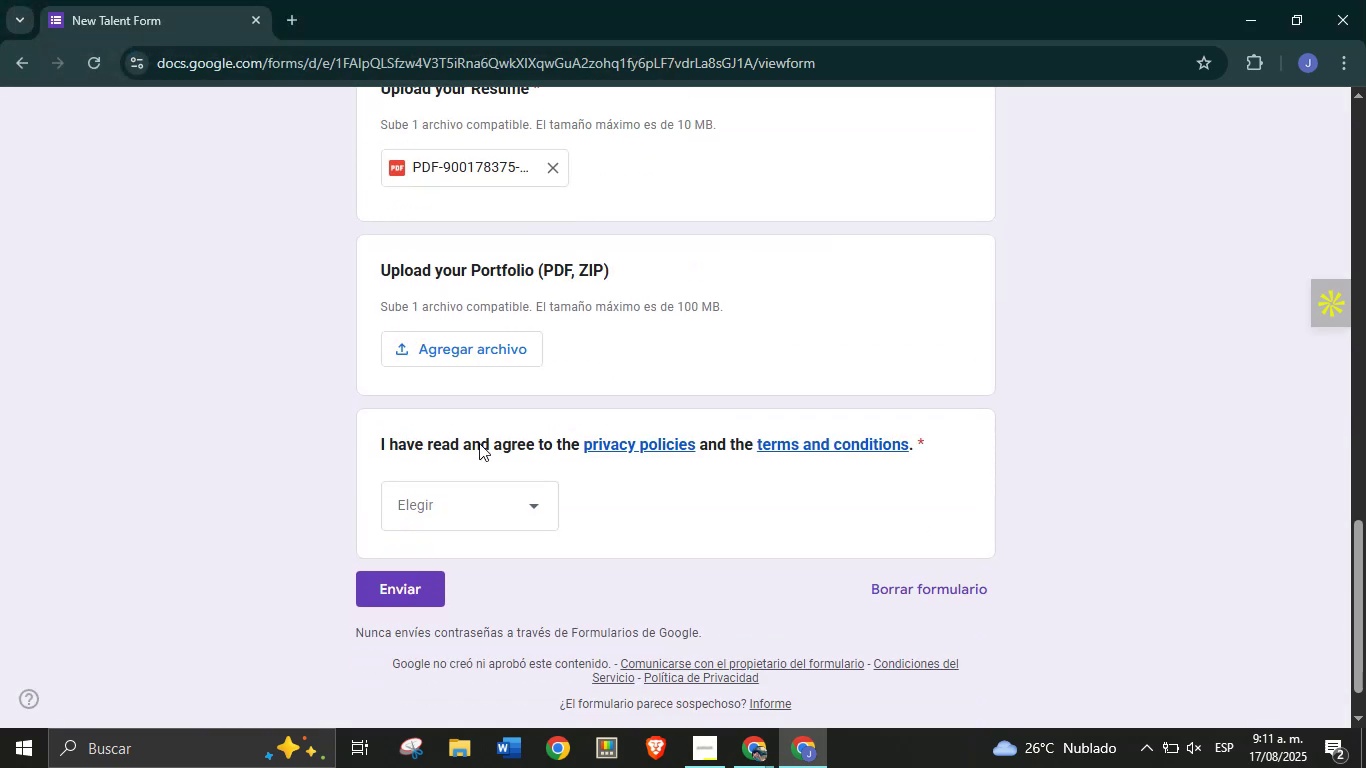 
mouse_move([485, 480])
 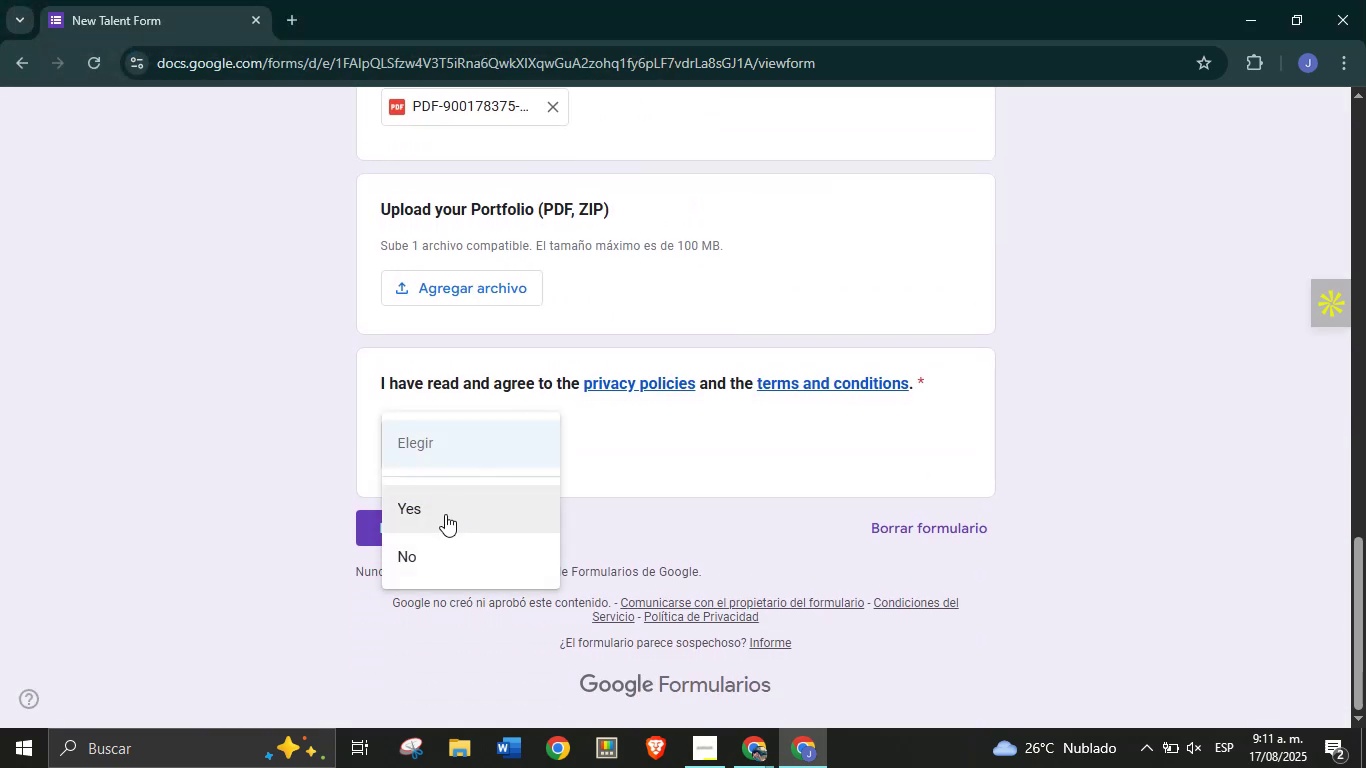 
left_click([445, 514])
 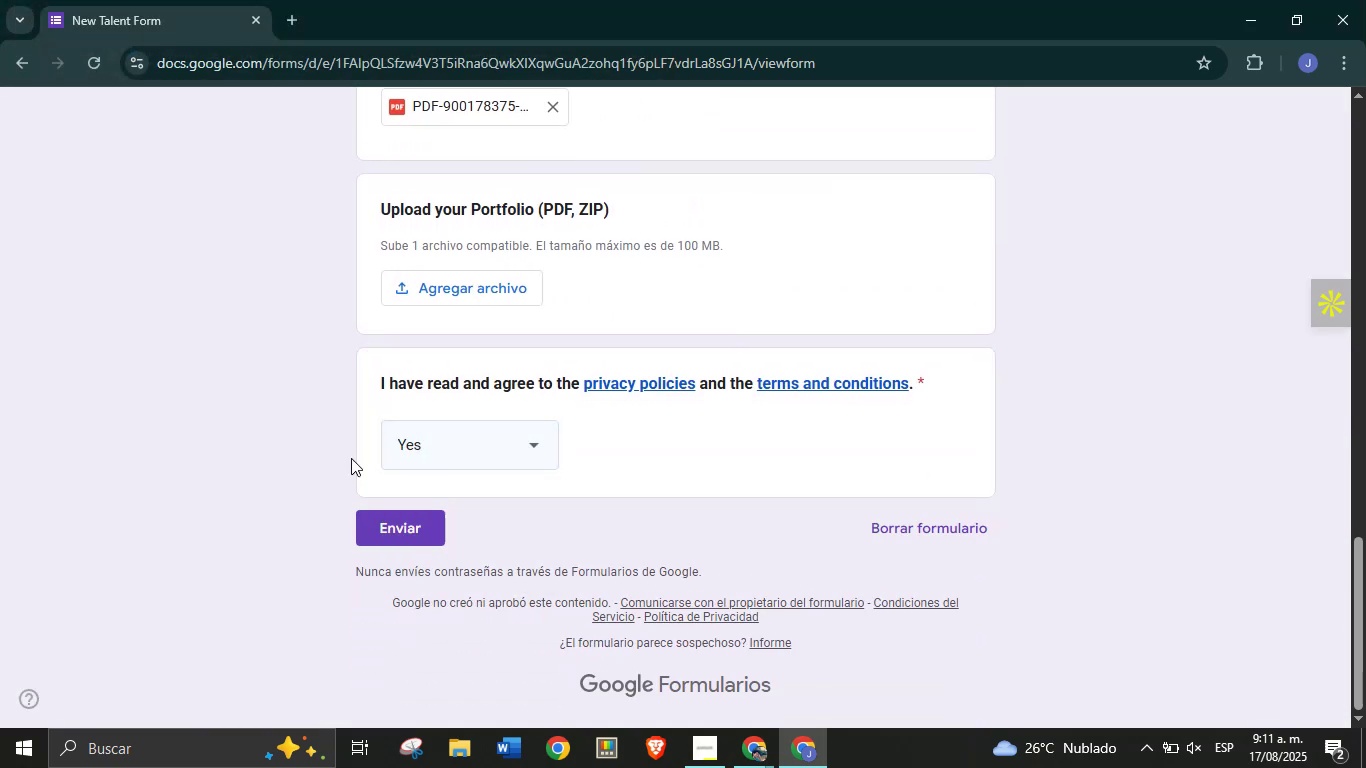 
scroll: coordinate [302, 433], scroll_direction: up, amount: 12.0
 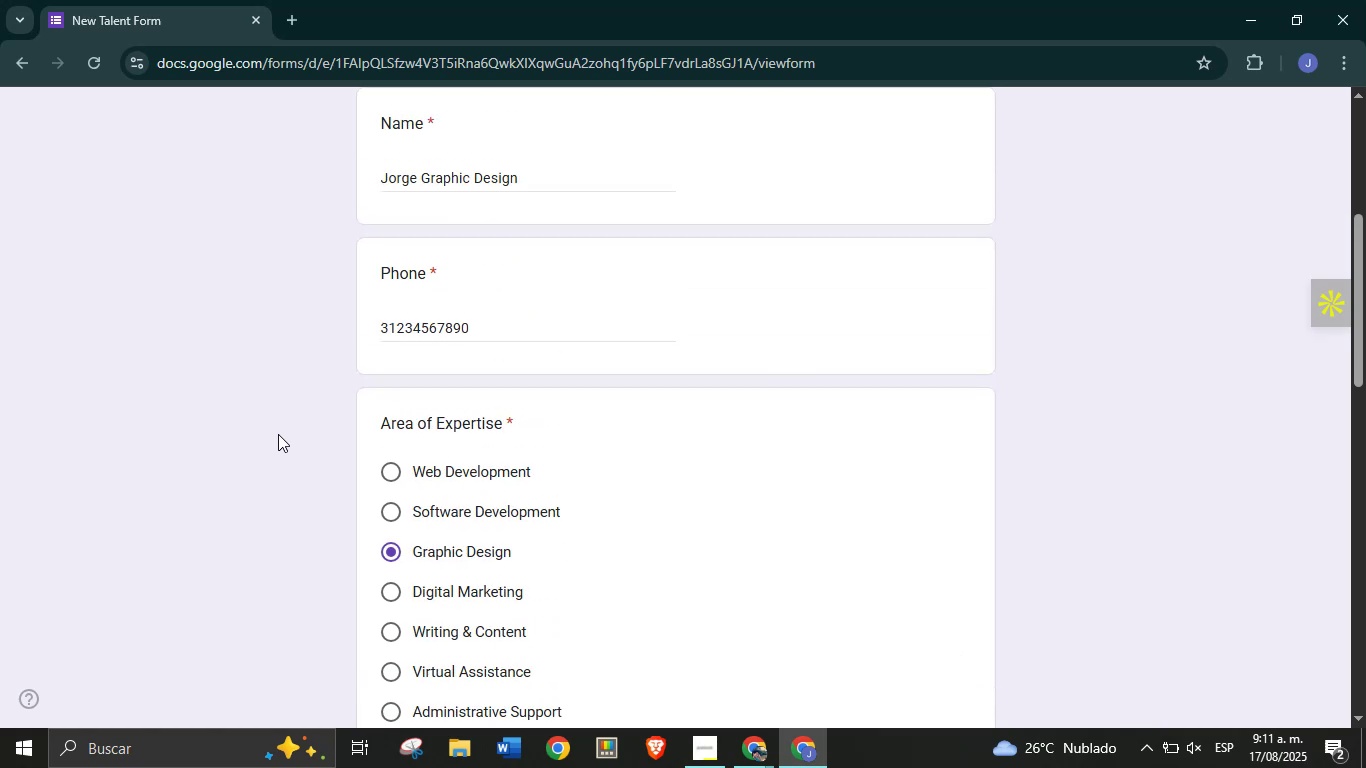 
scroll: coordinate [281, 441], scroll_direction: down, amount: 18.0
 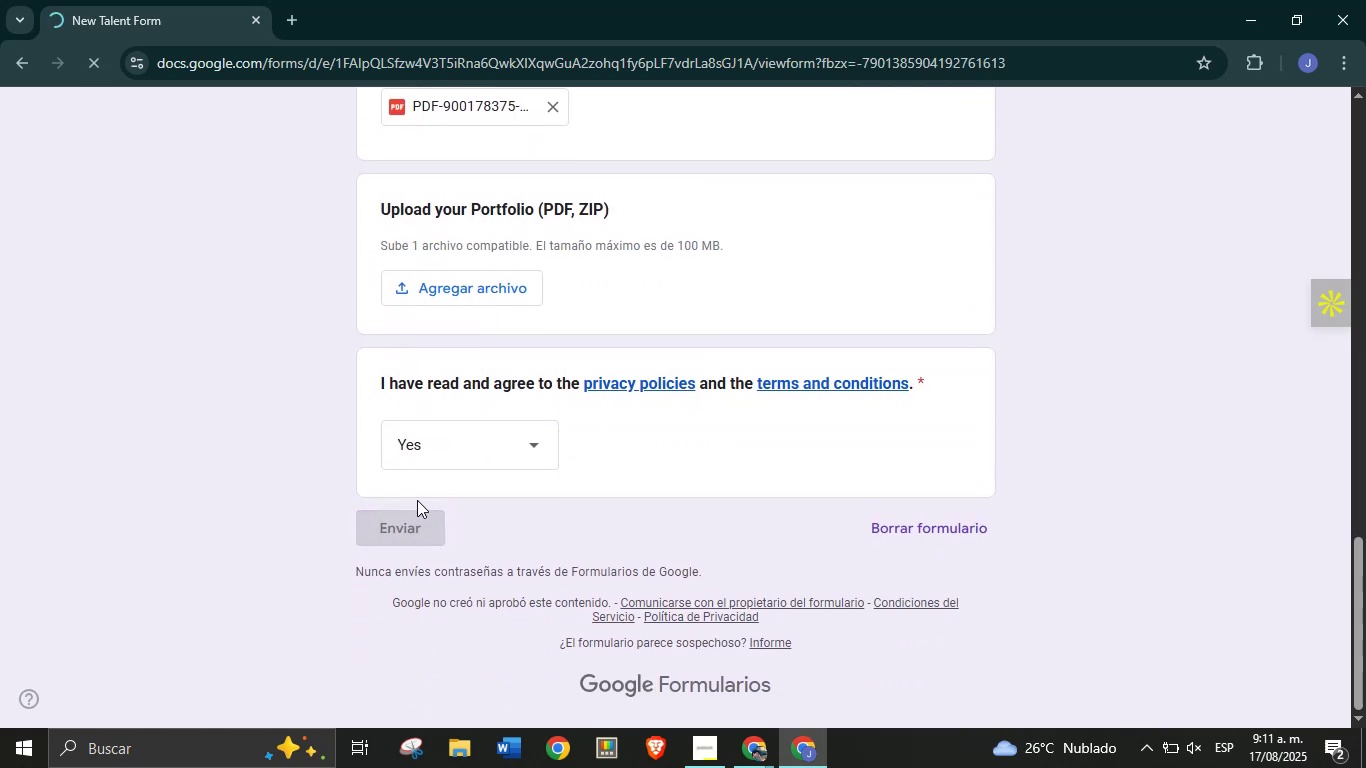 
scroll: coordinate [666, 527], scroll_direction: up, amount: 14.0
 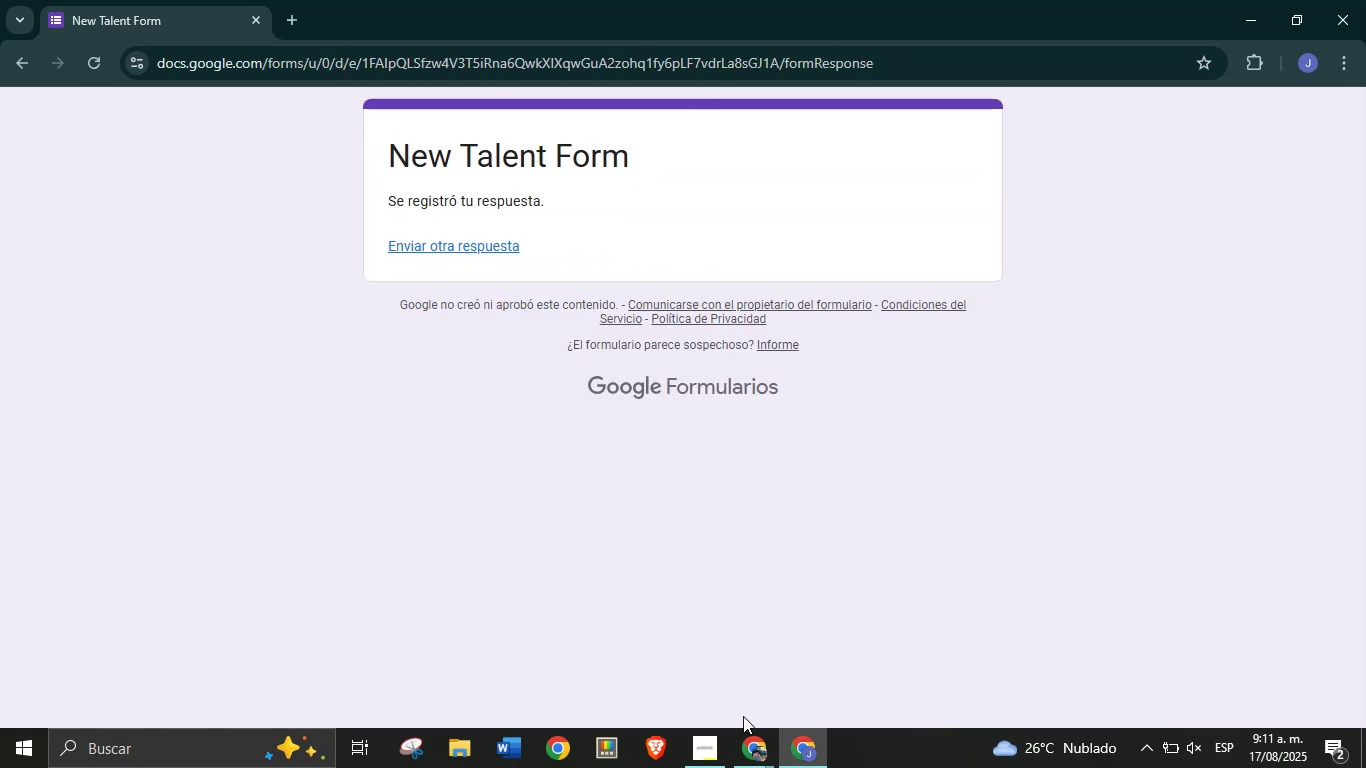 
left_click([749, 738])
 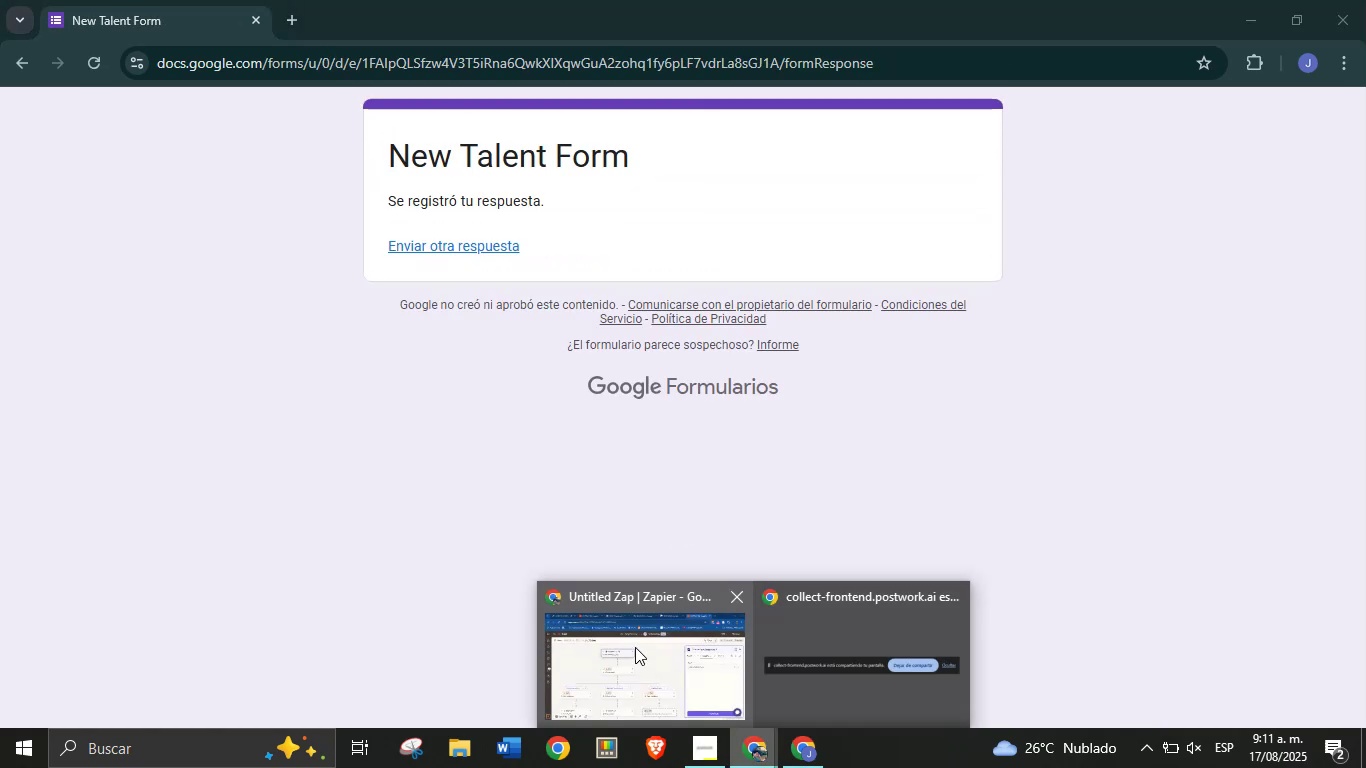 
left_click([635, 647])
 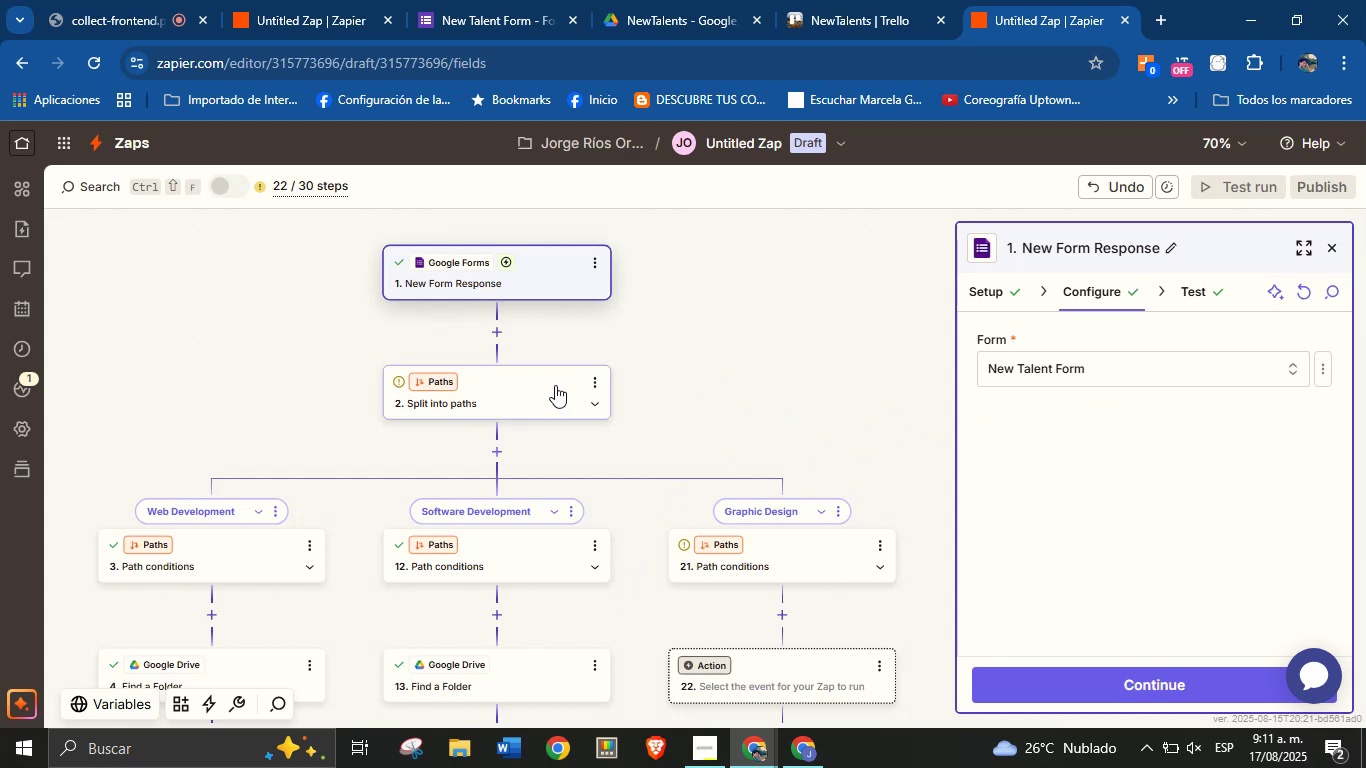 
left_click([778, 553])
 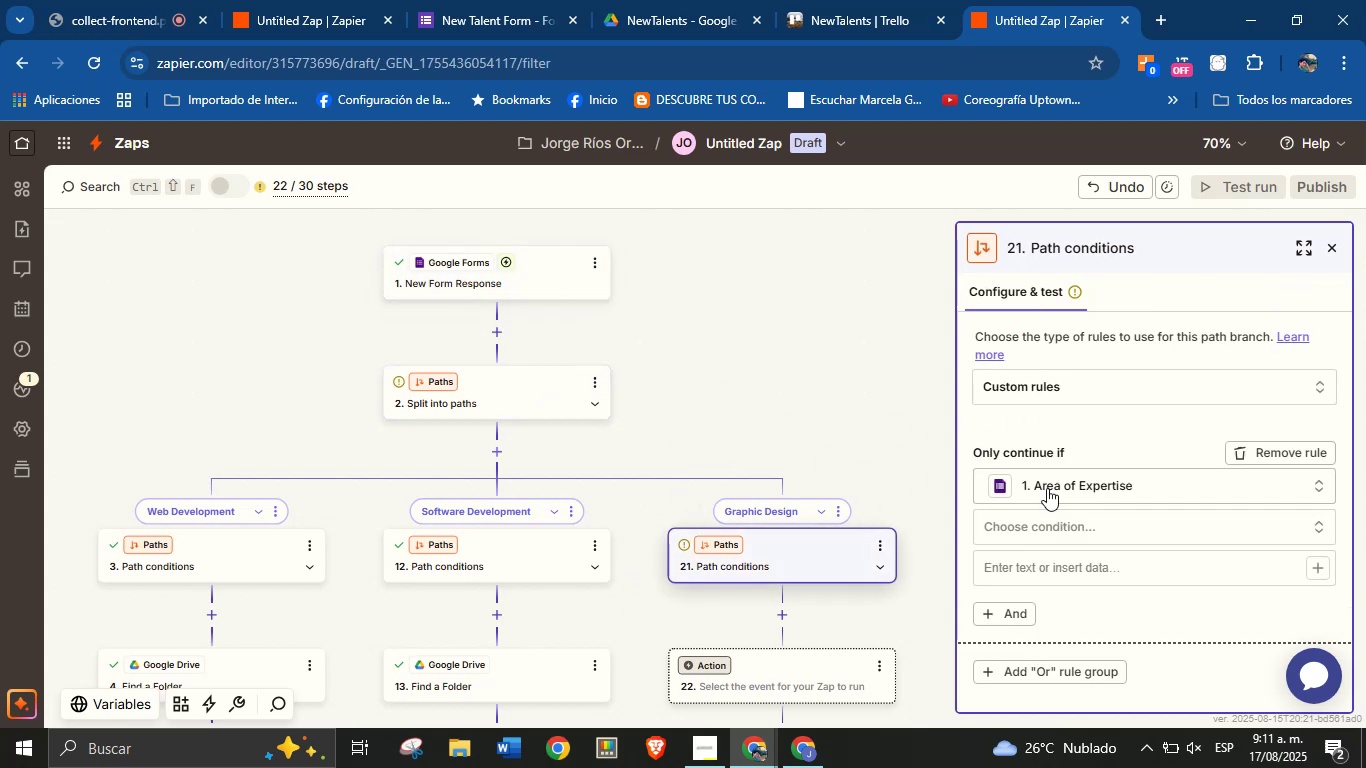 
left_click([1080, 520])
 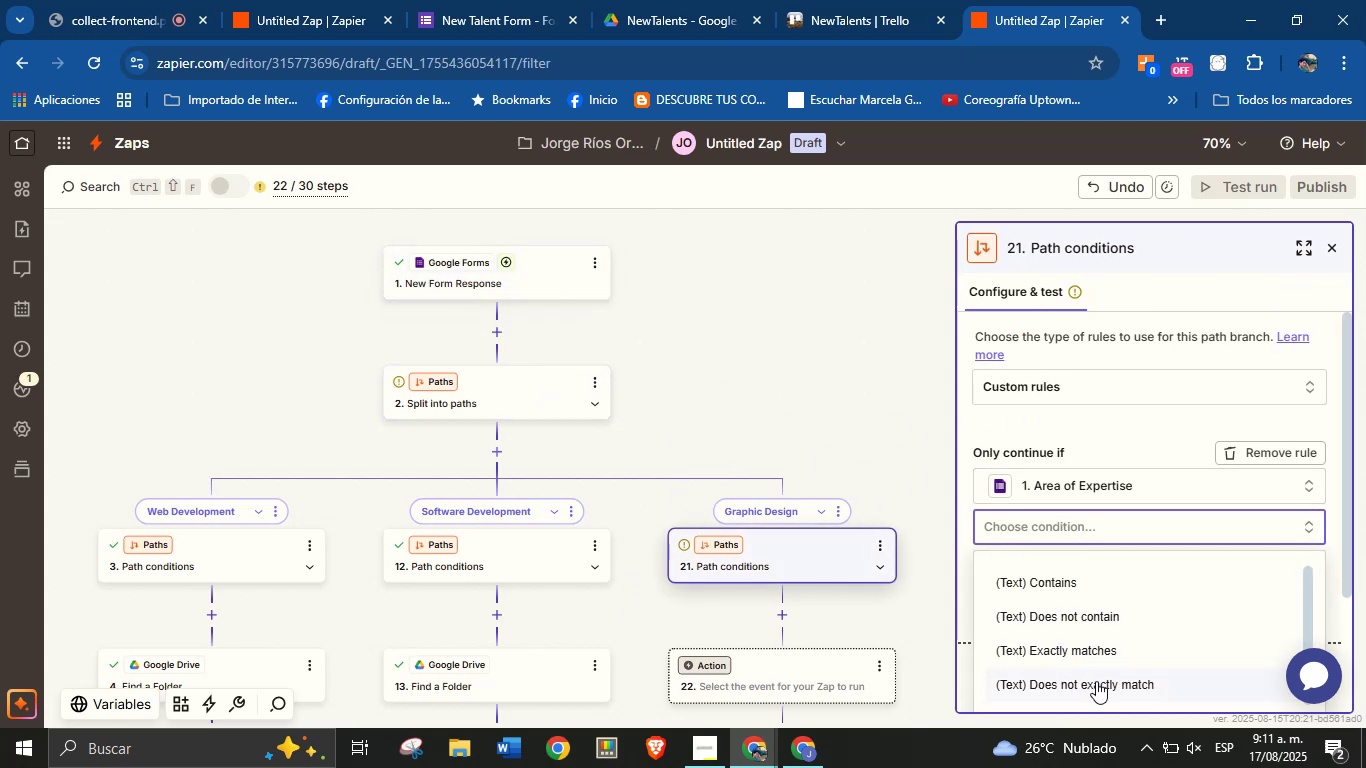 
left_click([1093, 653])
 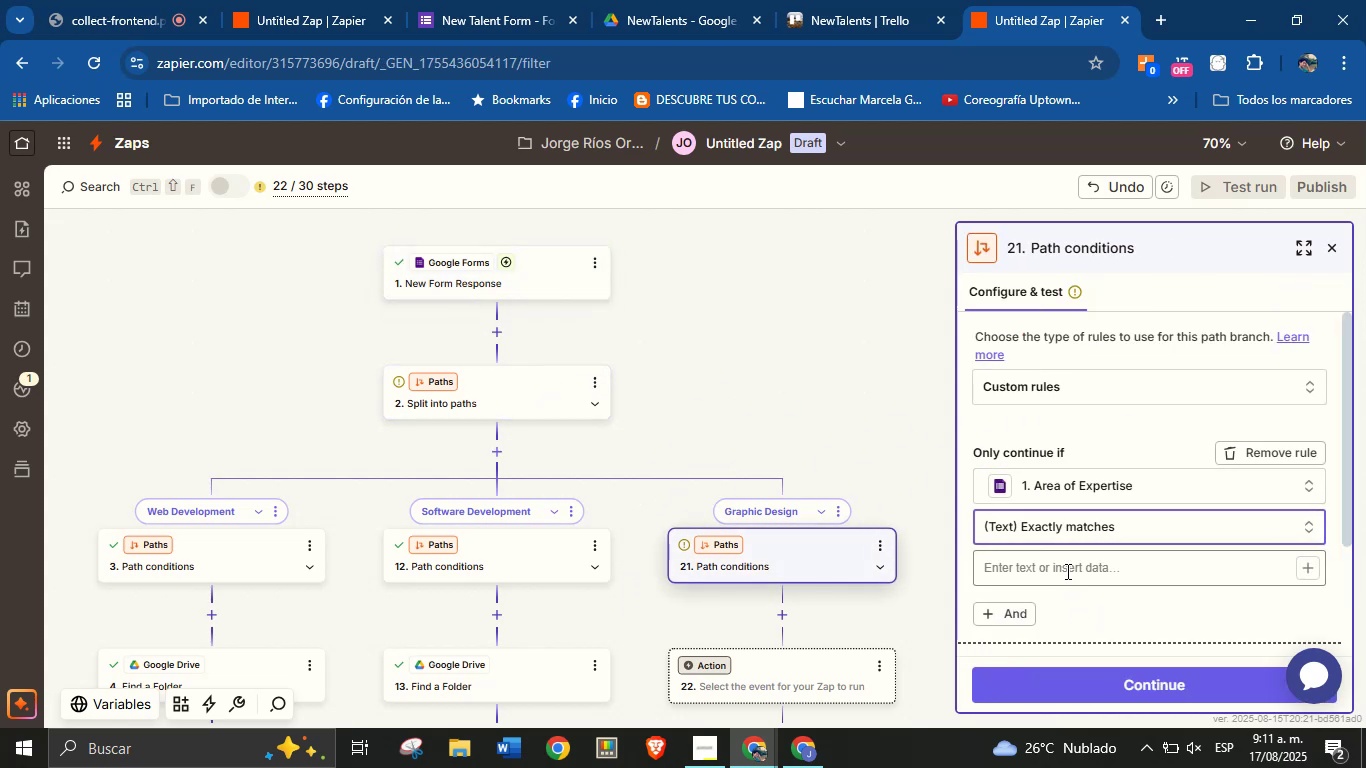 
left_click([1066, 570])
 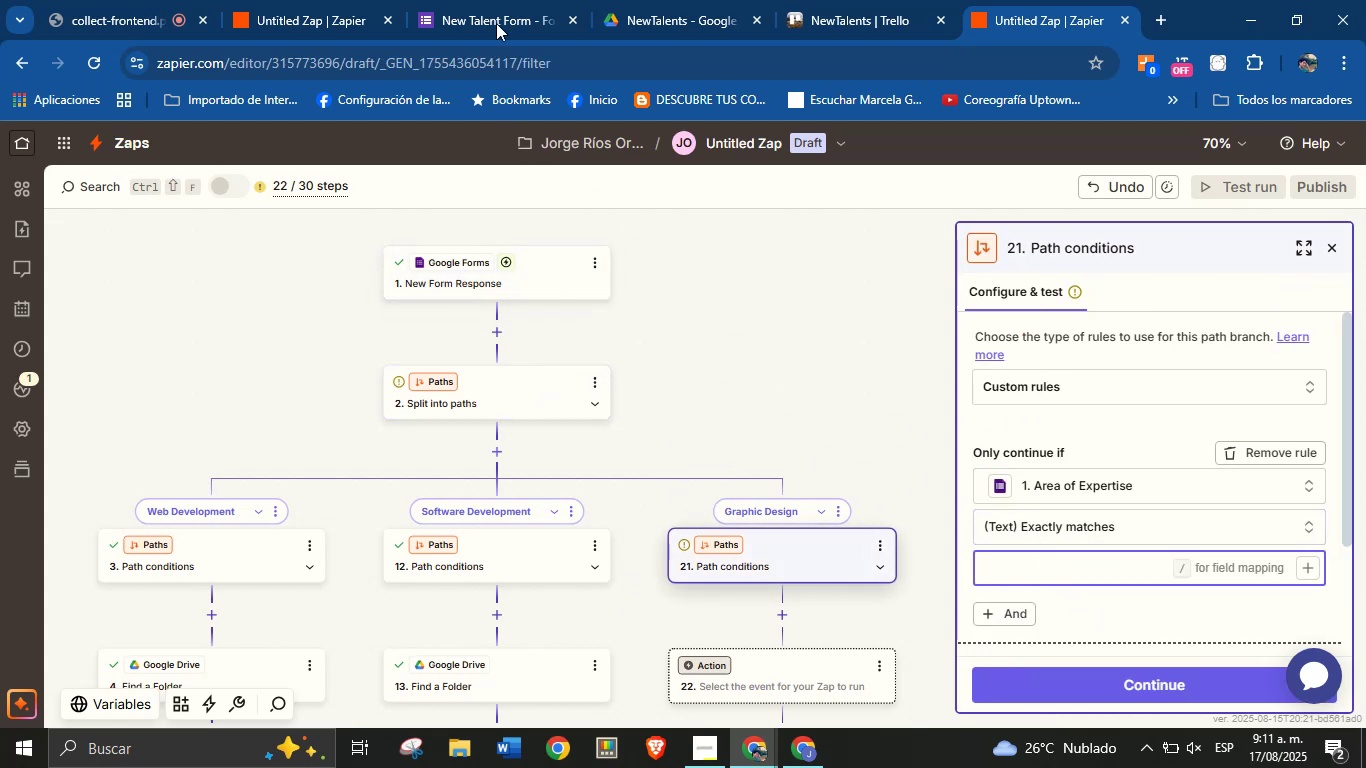 
left_click([496, 0])
 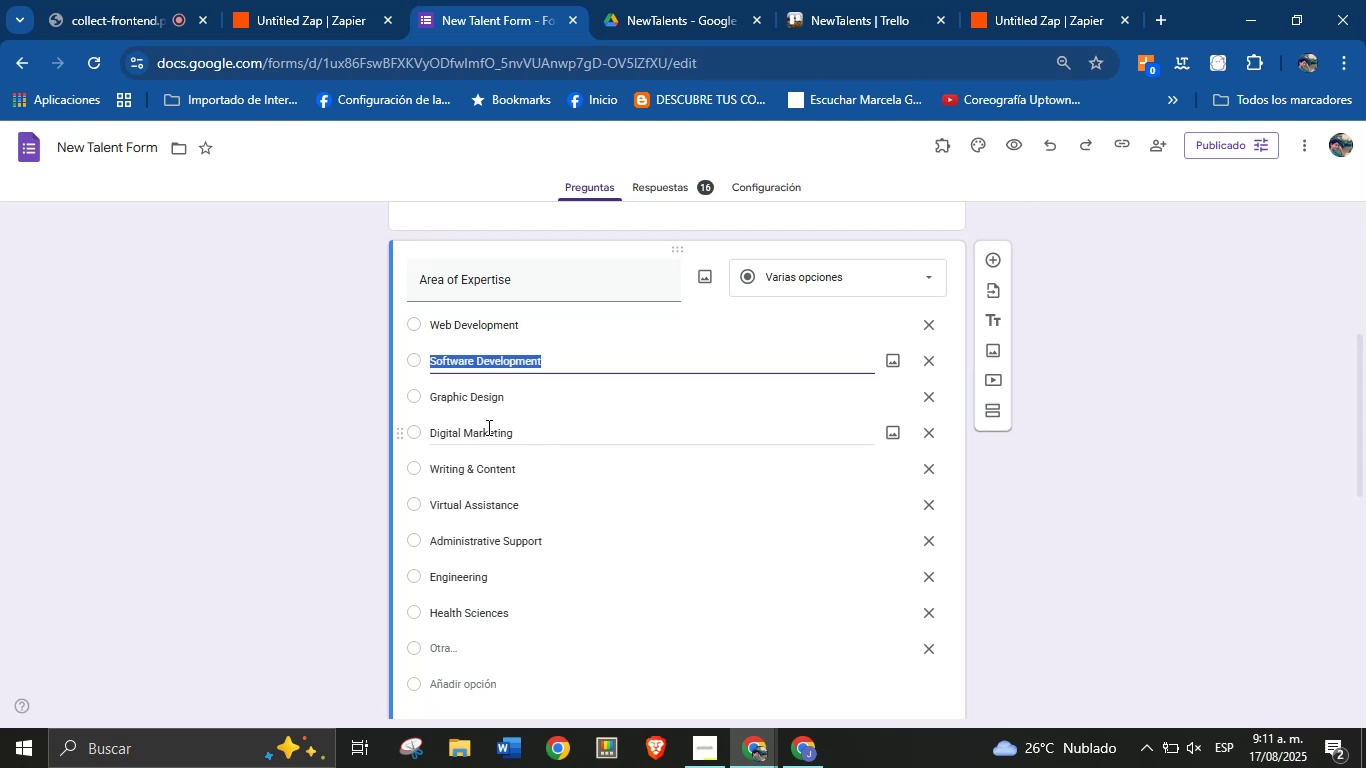 
left_click([498, 400])
 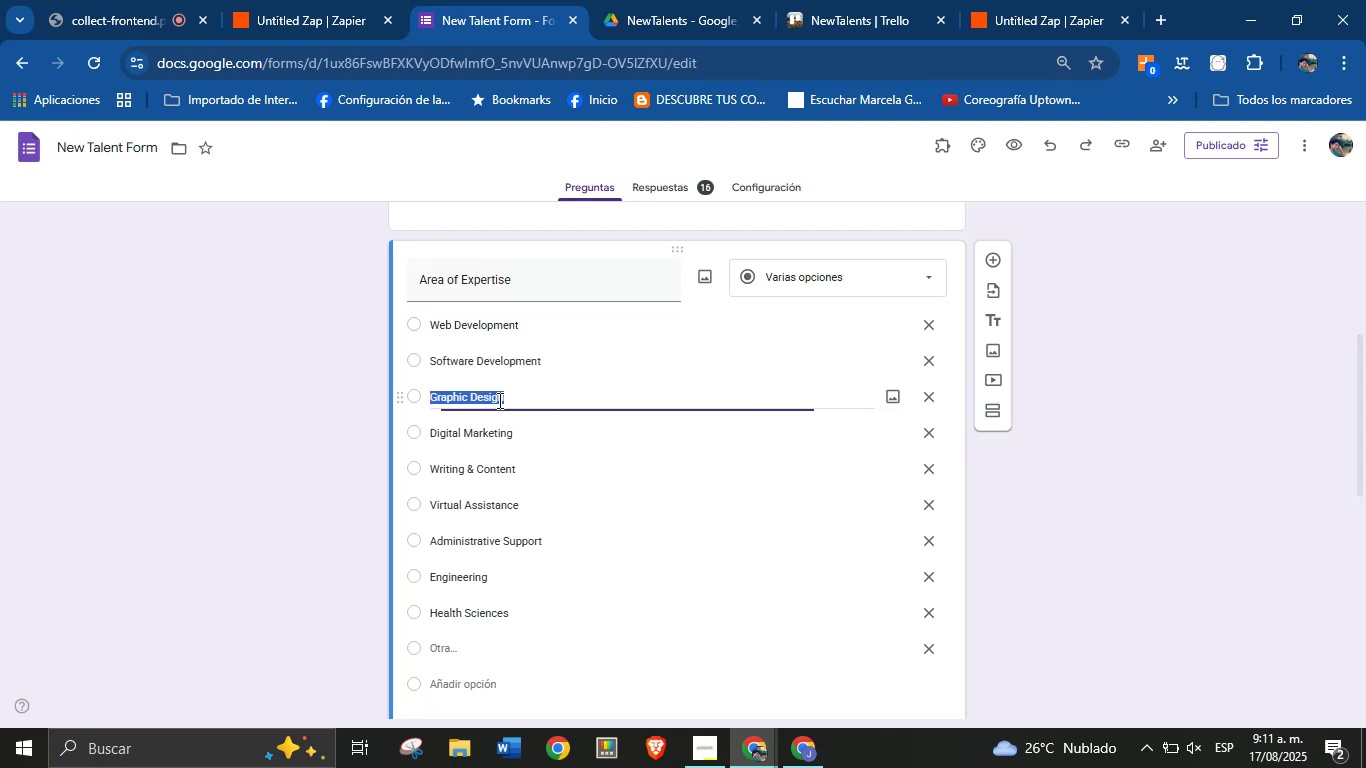 
key(Control+C)
 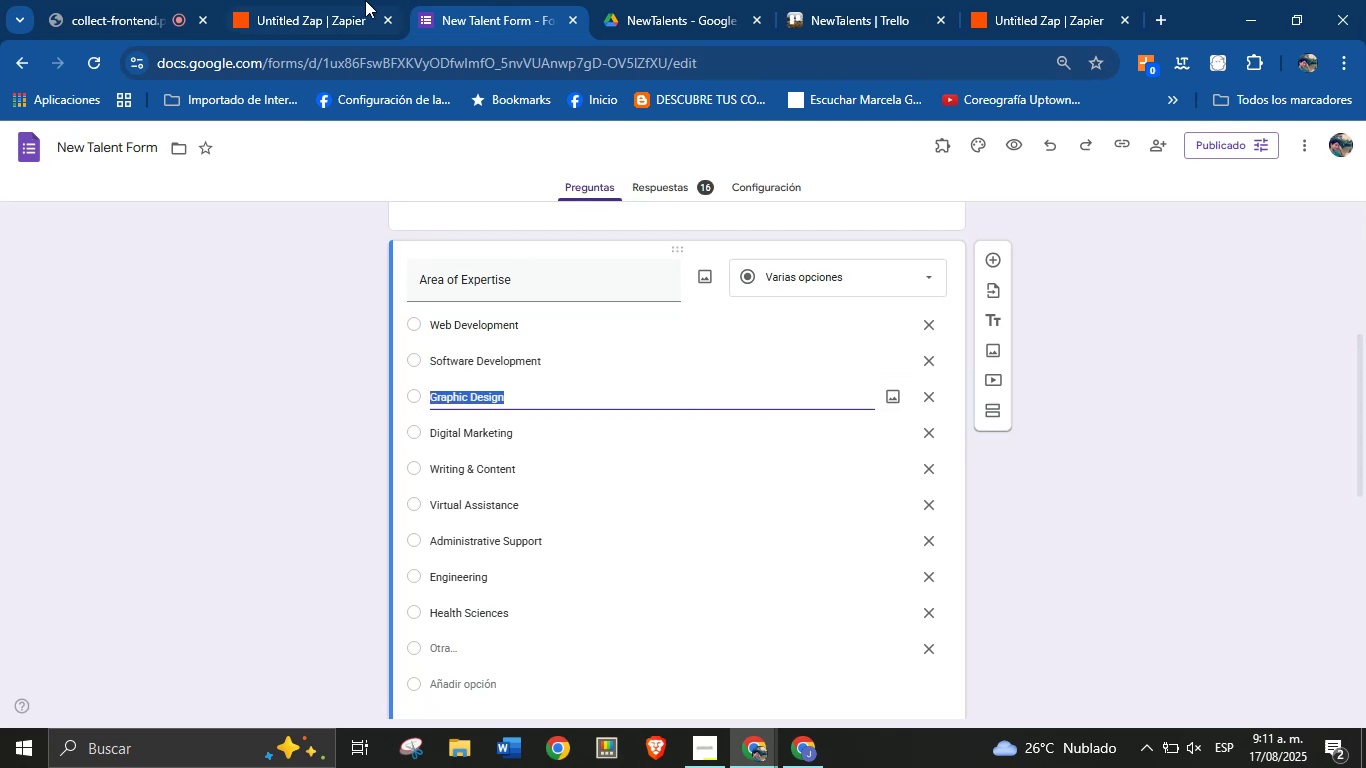 
left_click([329, 0])
 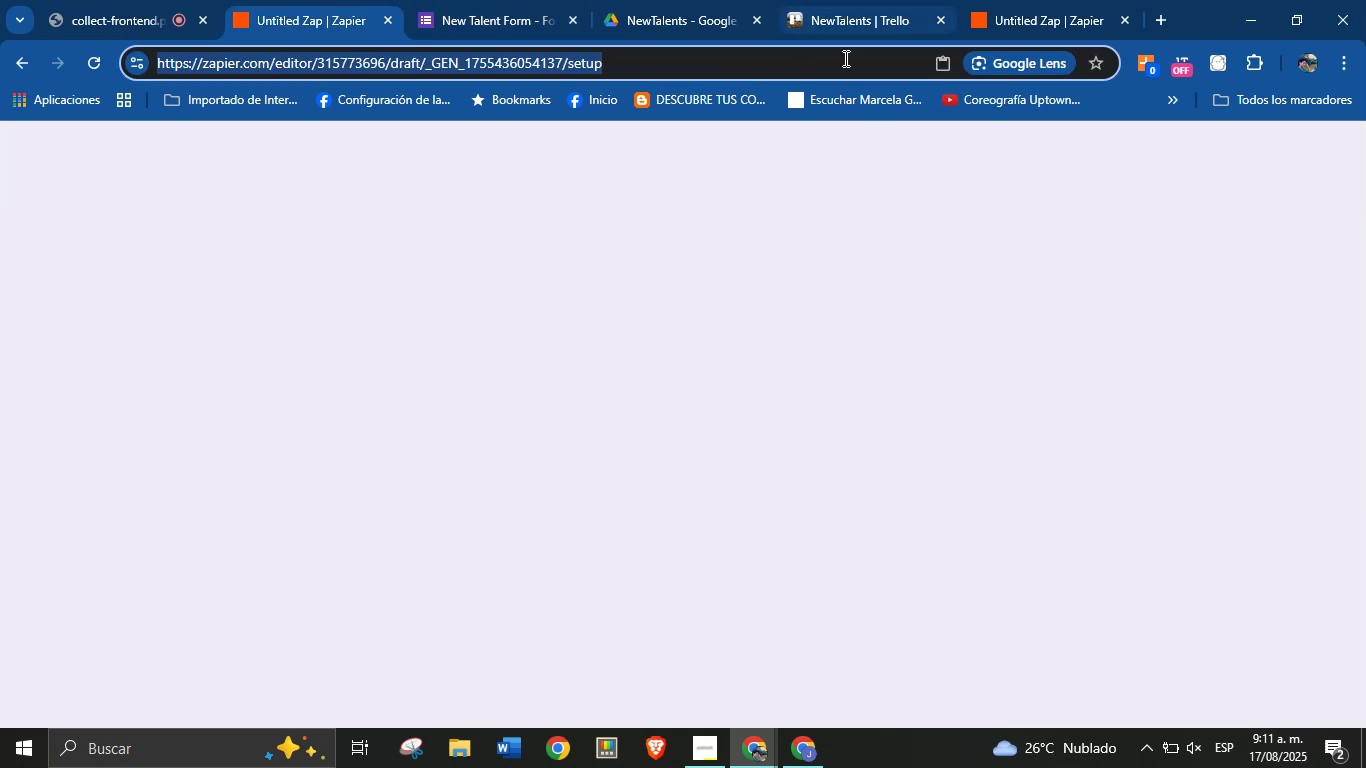 
left_click([1087, 0])
 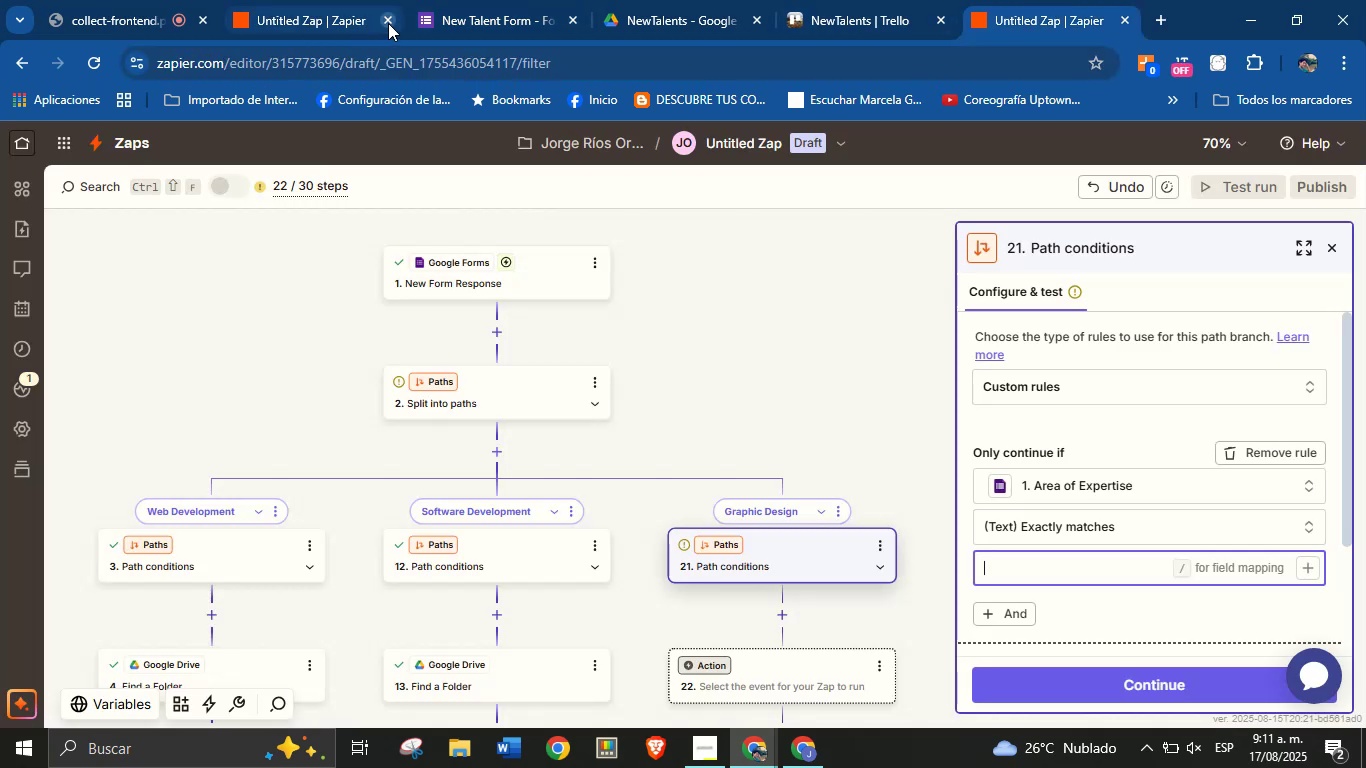 
left_click([388, 22])
 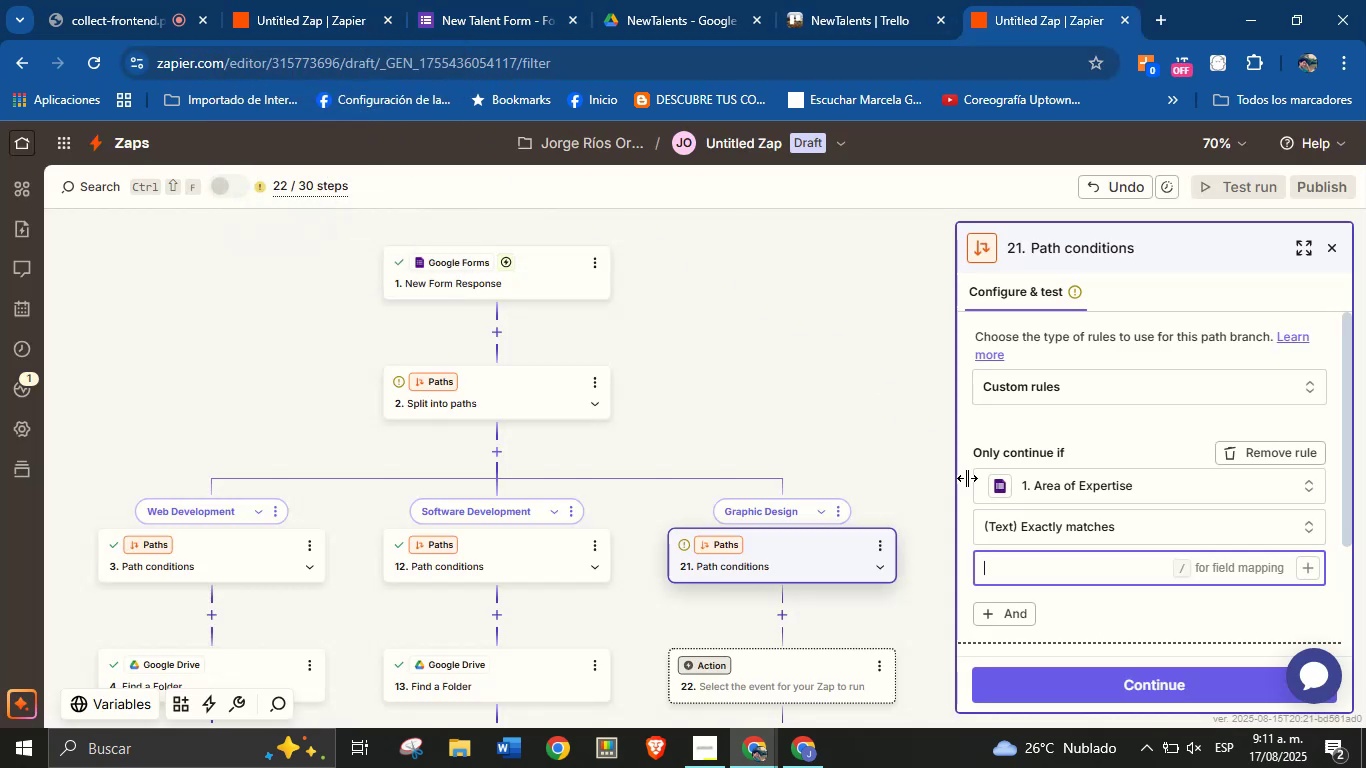 
key(Control+V)
 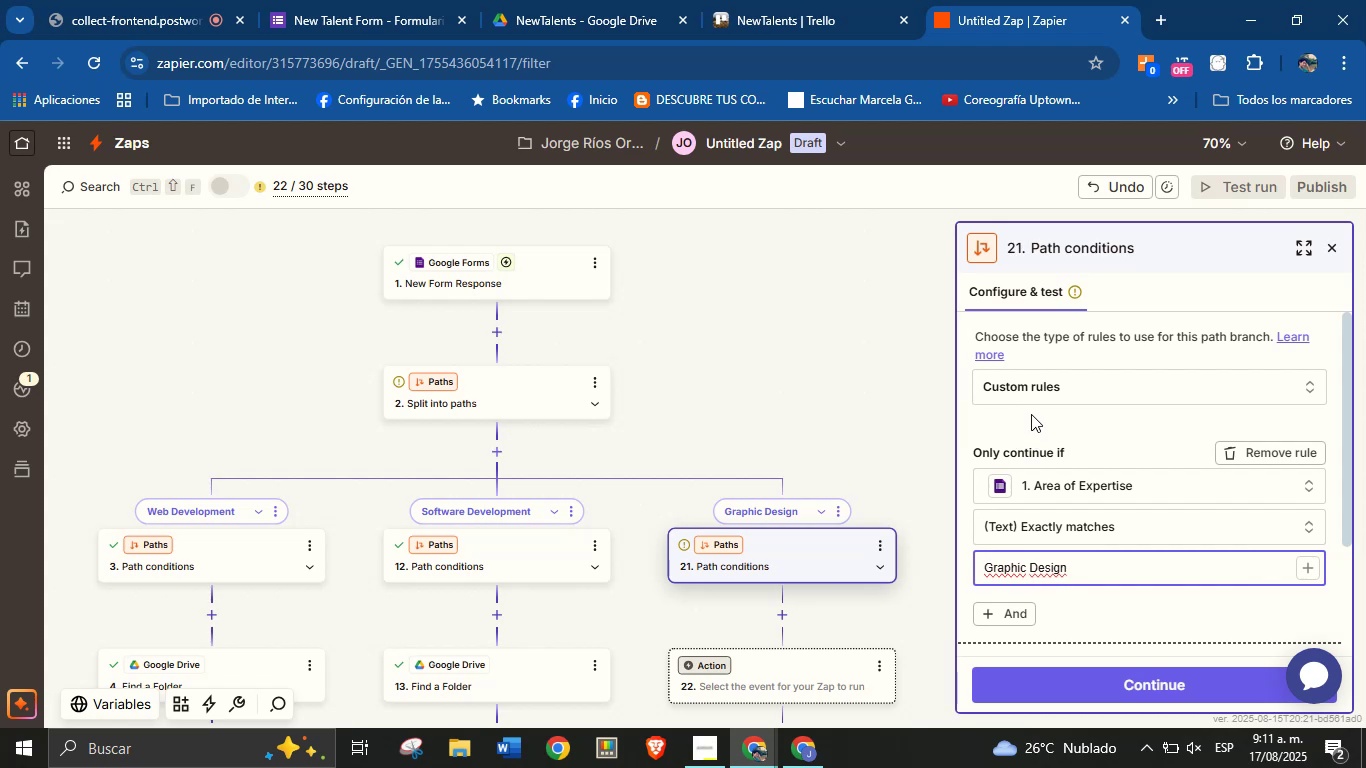 
scroll: coordinate [1039, 484], scroll_direction: down, amount: 4.0
 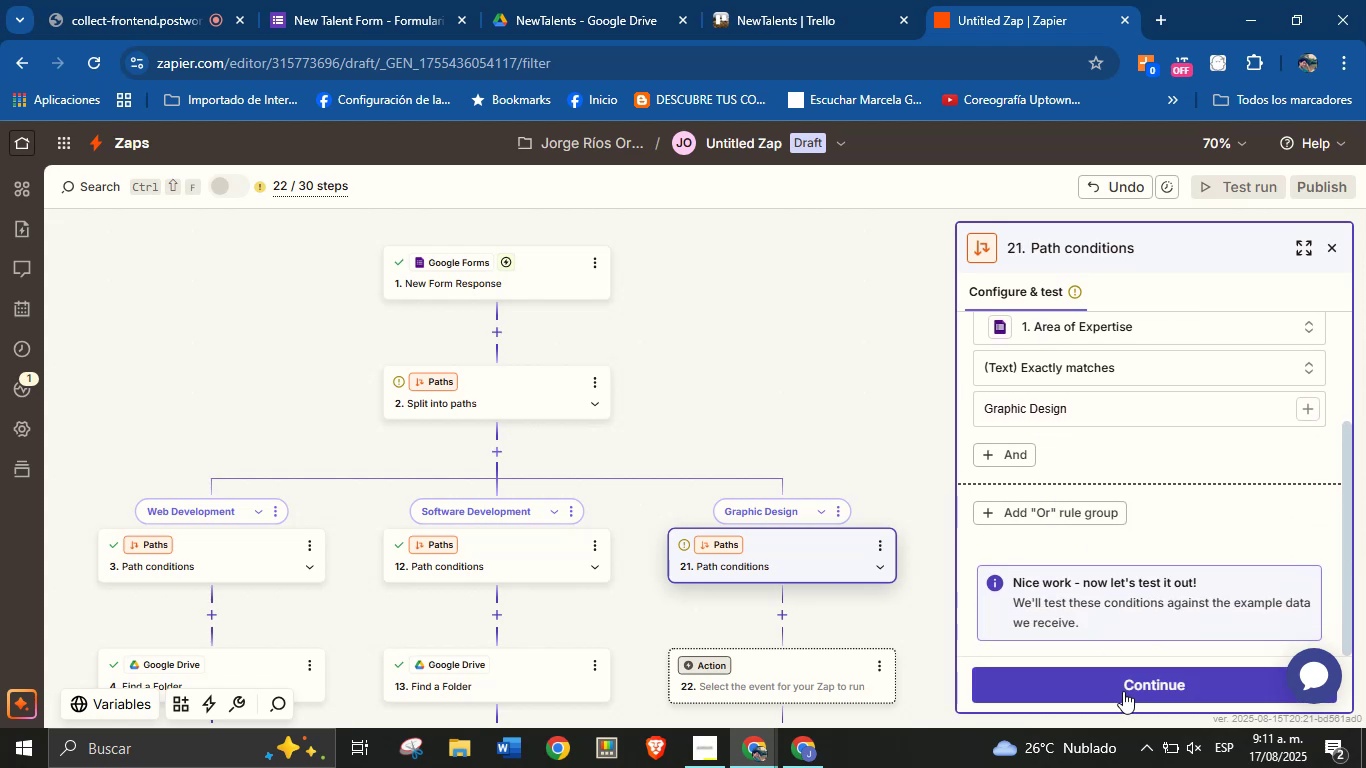 
left_click([1123, 691])
 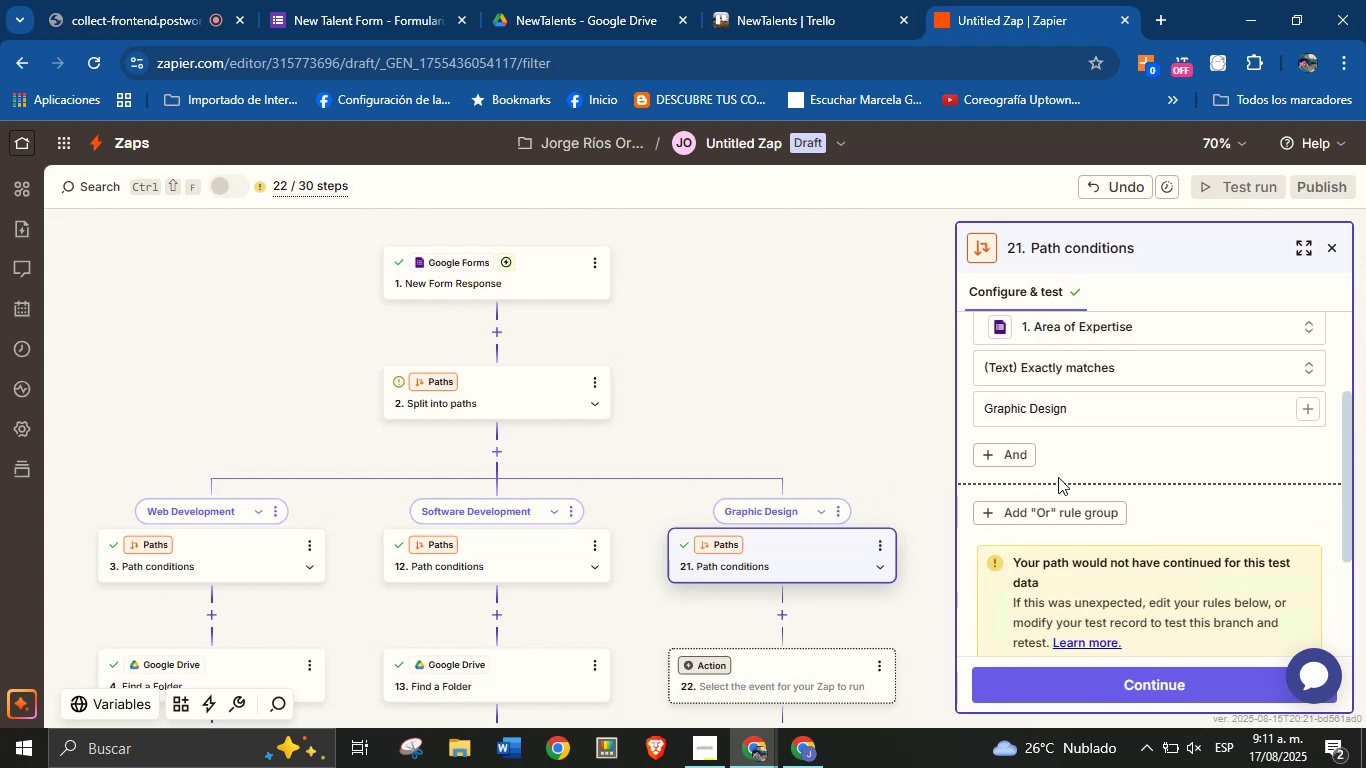 
scroll: coordinate [1046, 480], scroll_direction: down, amount: 2.0
 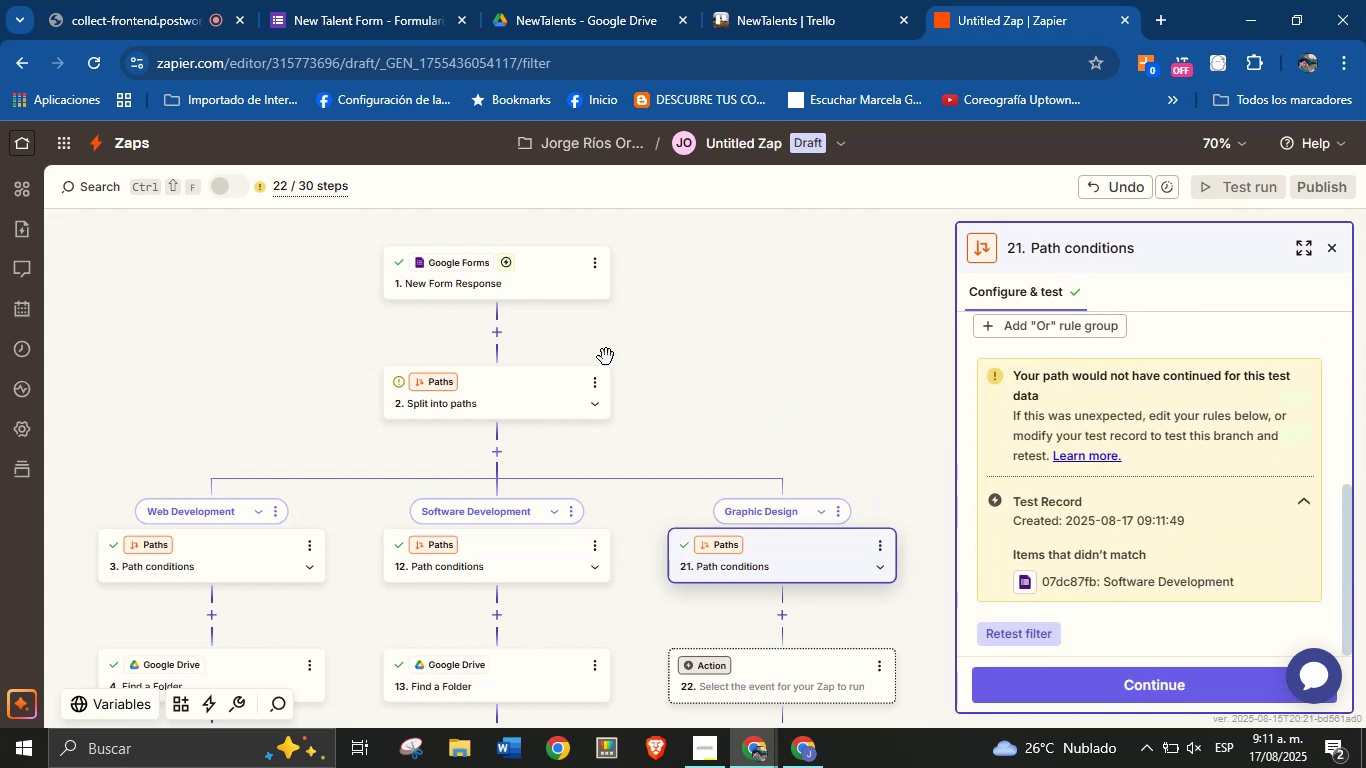 
left_click([553, 289])
 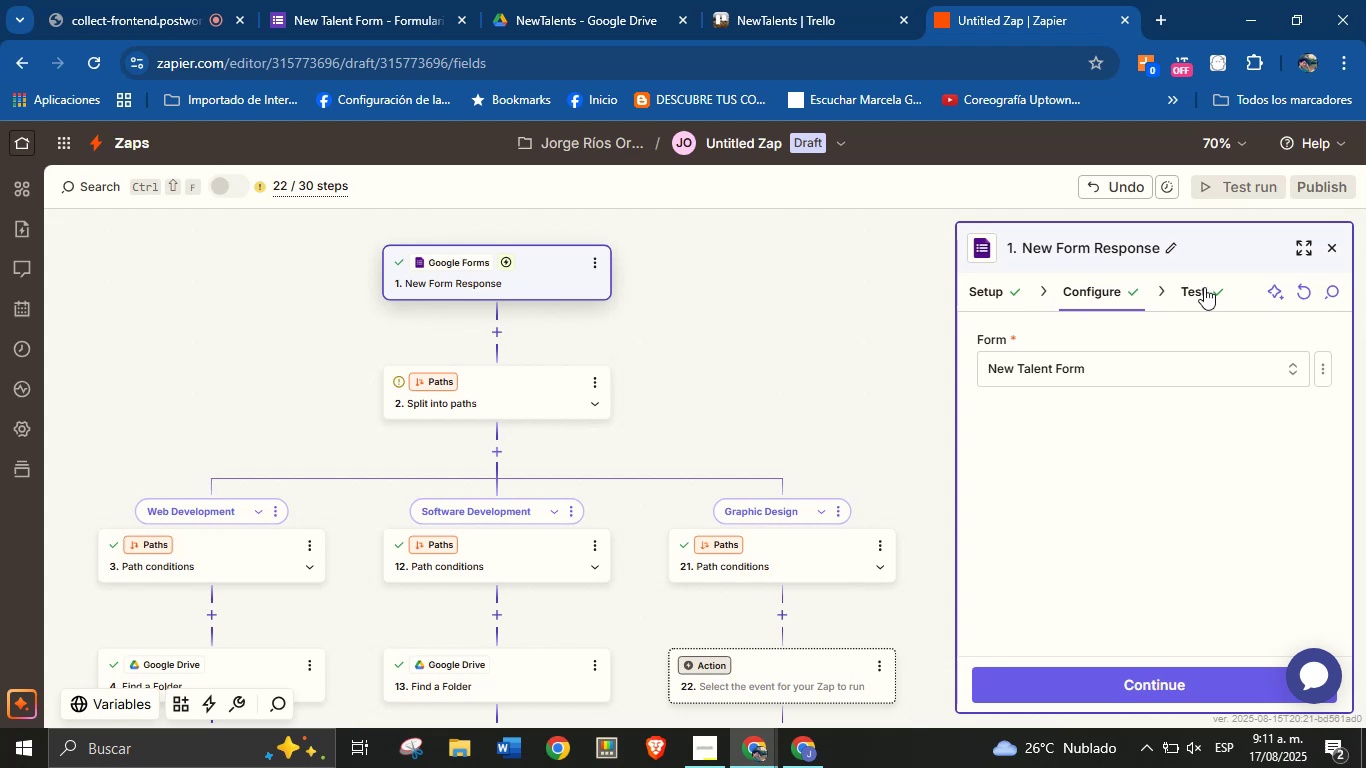 
left_click([1204, 288])
 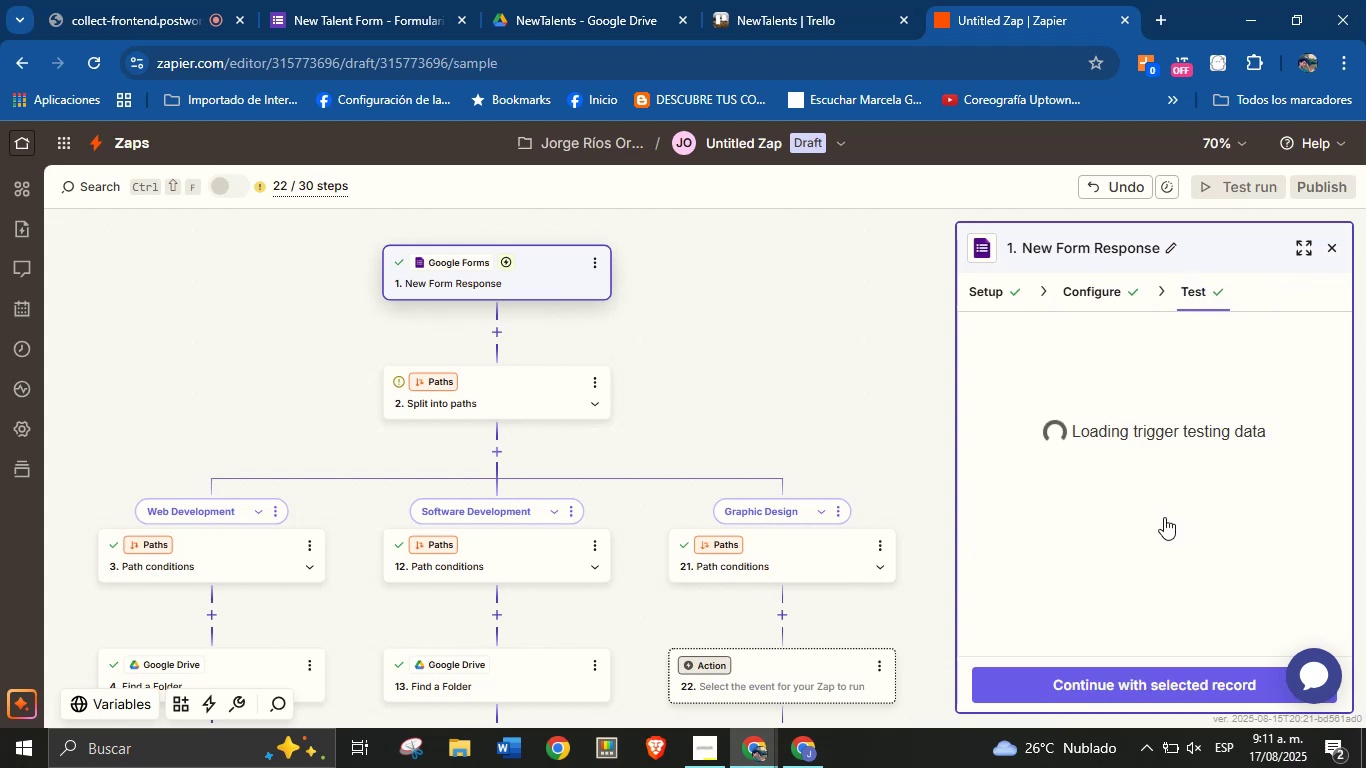 
left_click([1163, 517])
 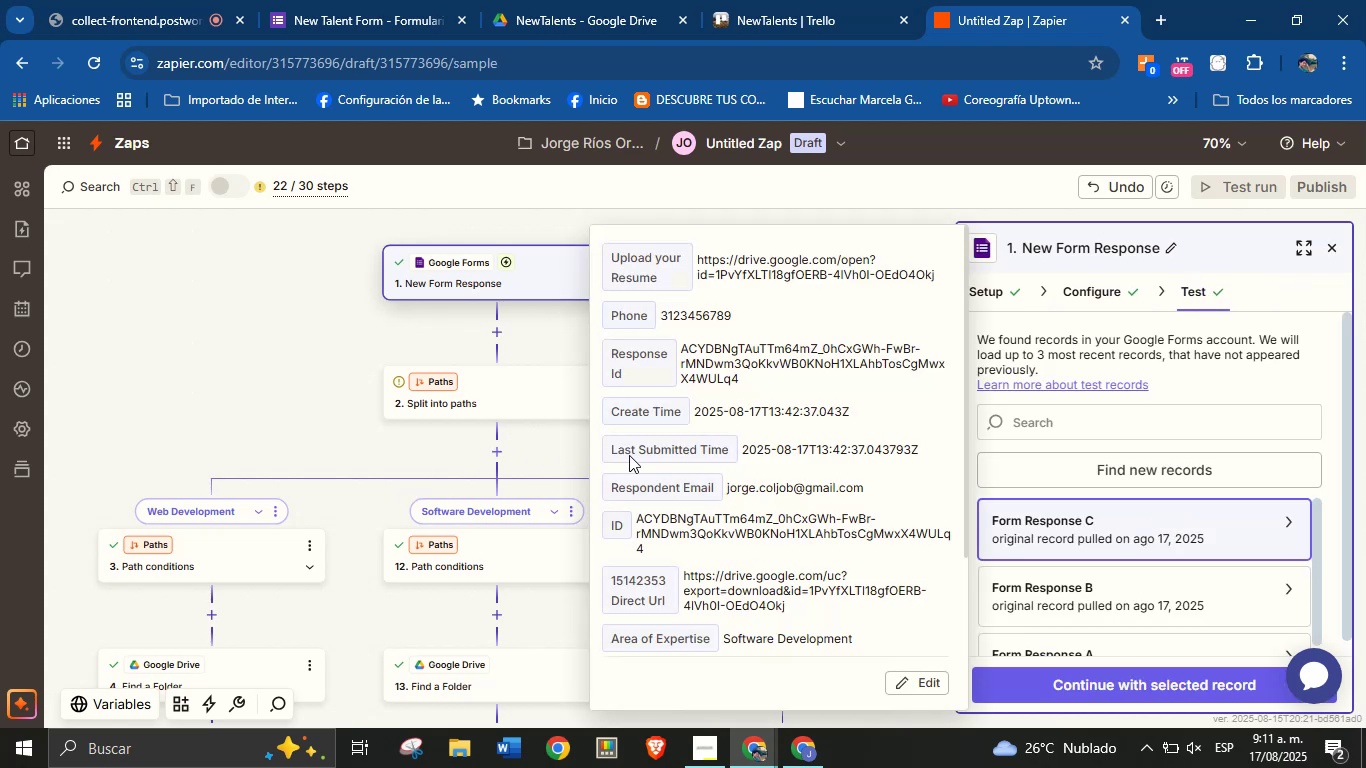 
left_click([1082, 467])
 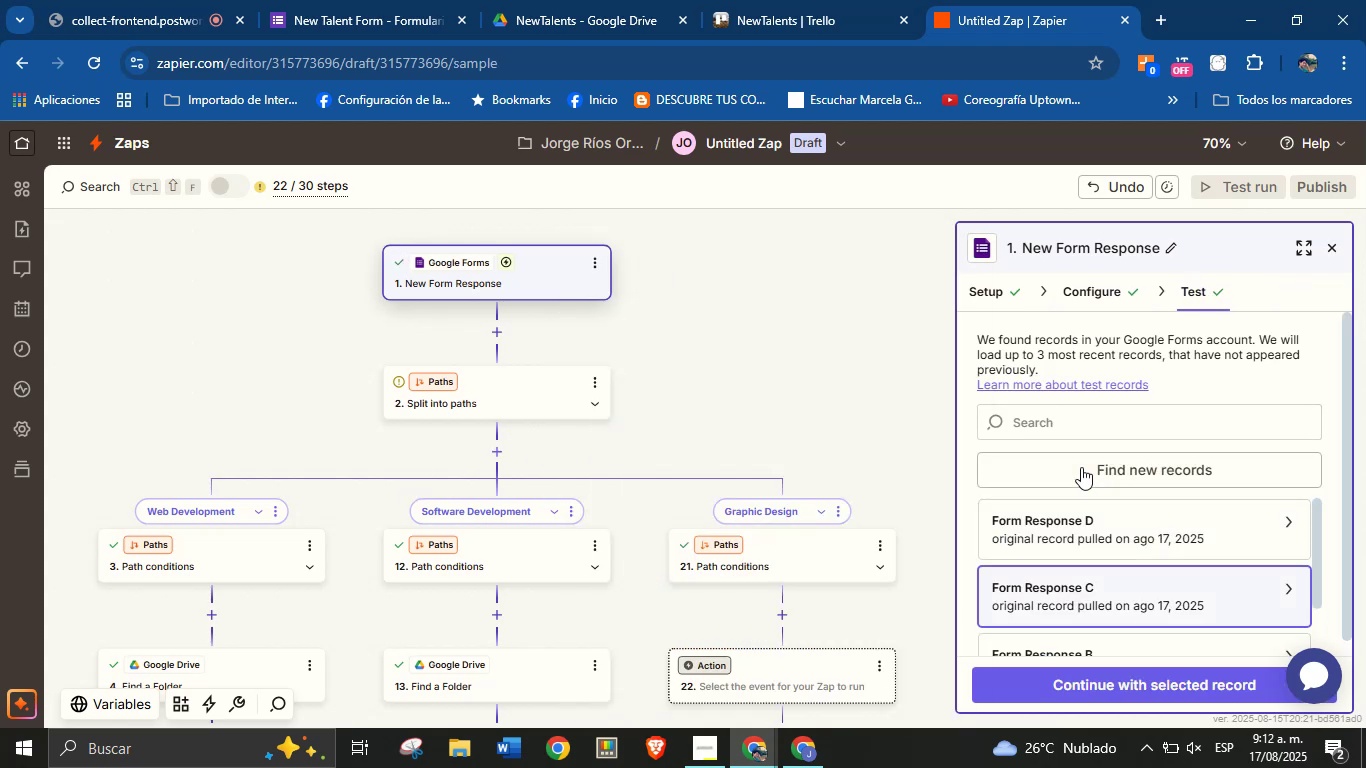 
left_click([1097, 520])
 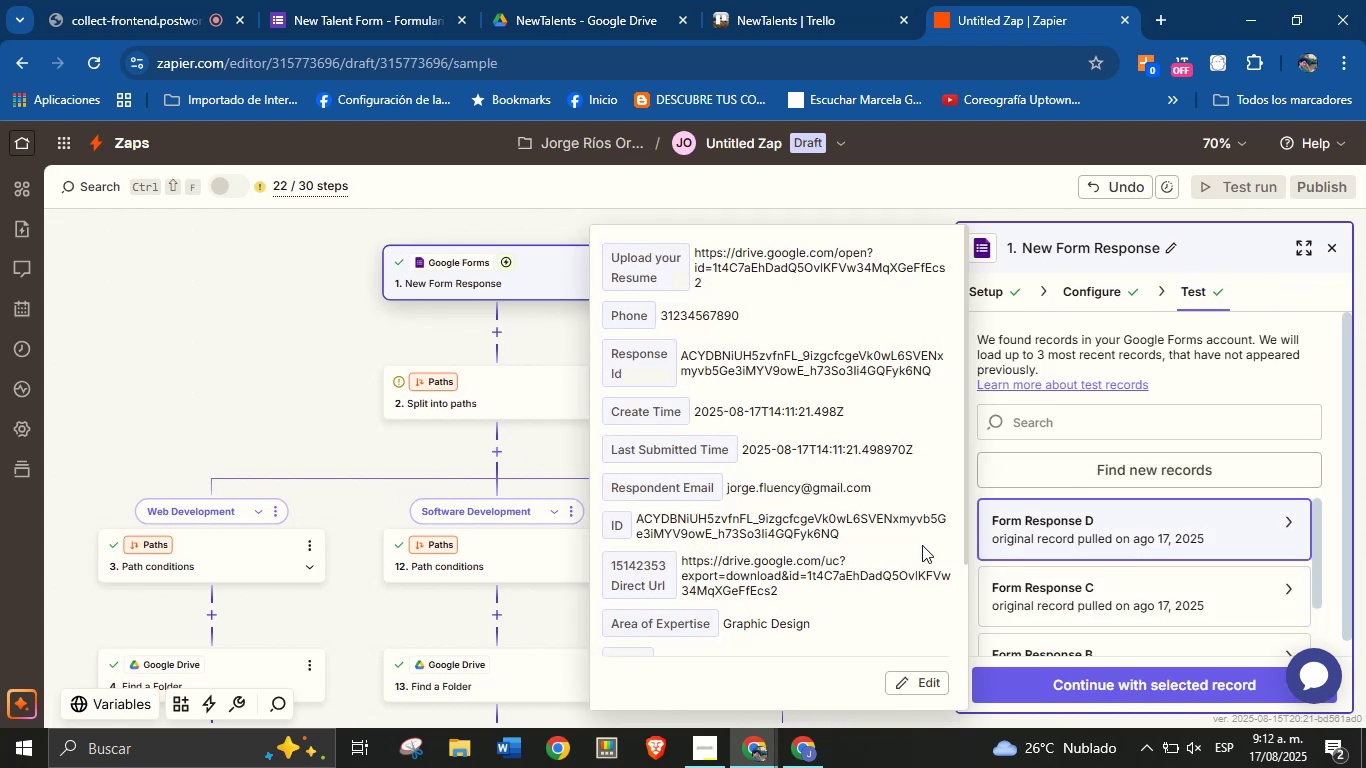 
scroll: coordinate [873, 541], scroll_direction: down, amount: 2.0
 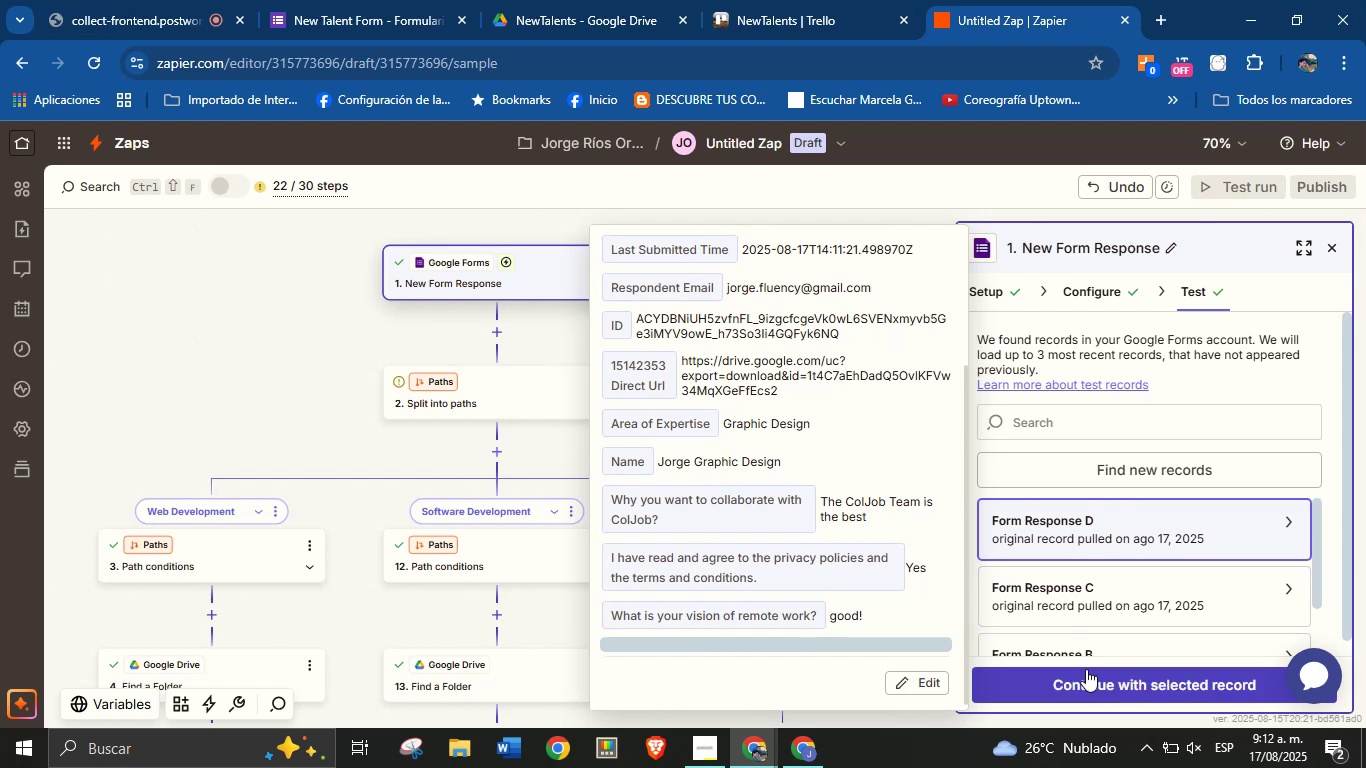 
left_click([1088, 676])
 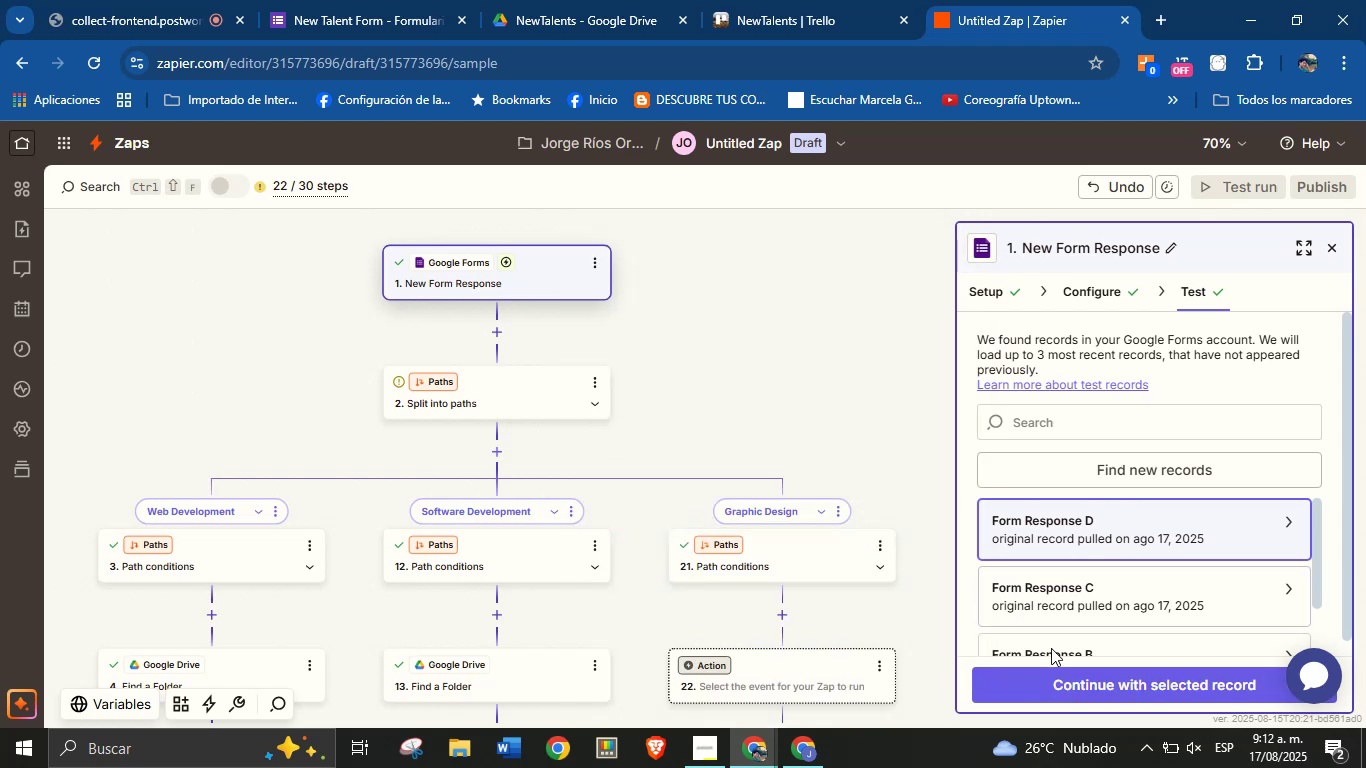 
left_click([1069, 676])
 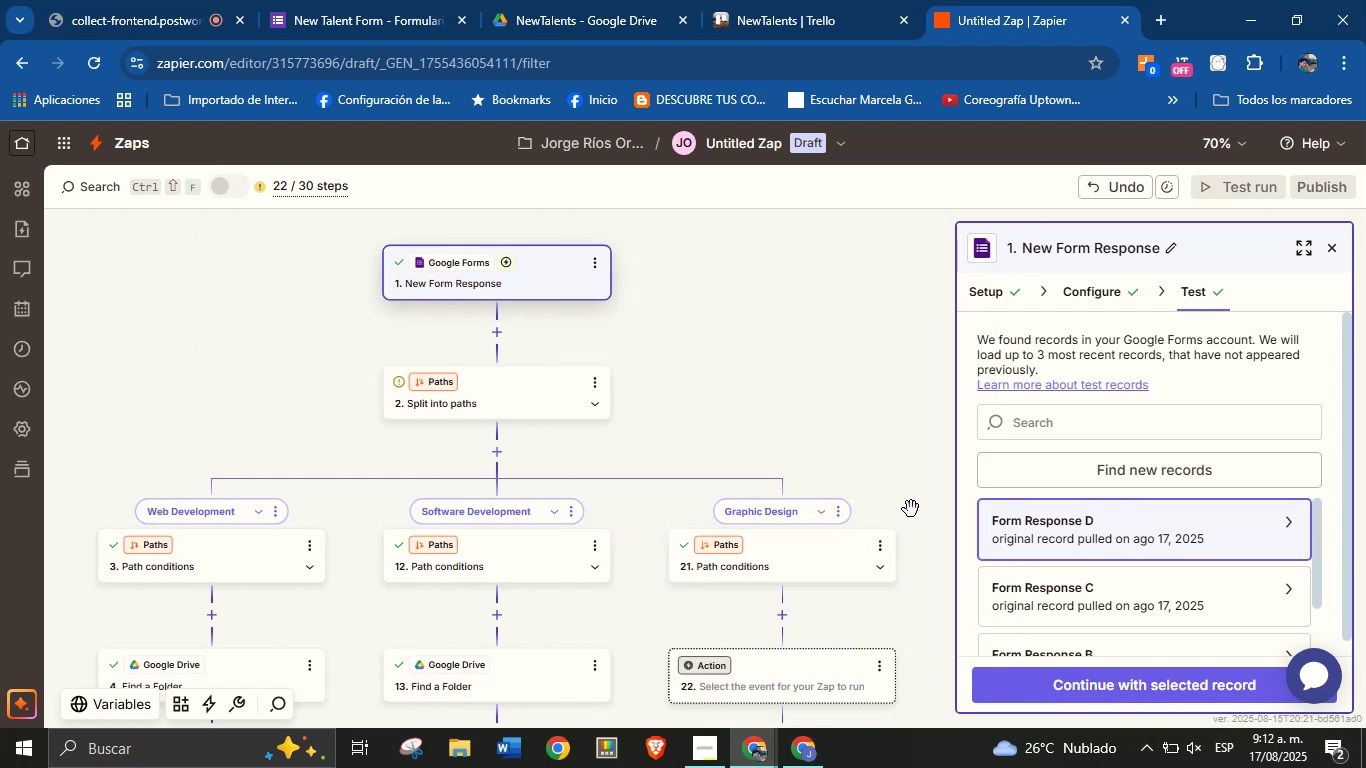 
left_click_drag(start_coordinate=[902, 479], to_coordinate=[886, 436])
 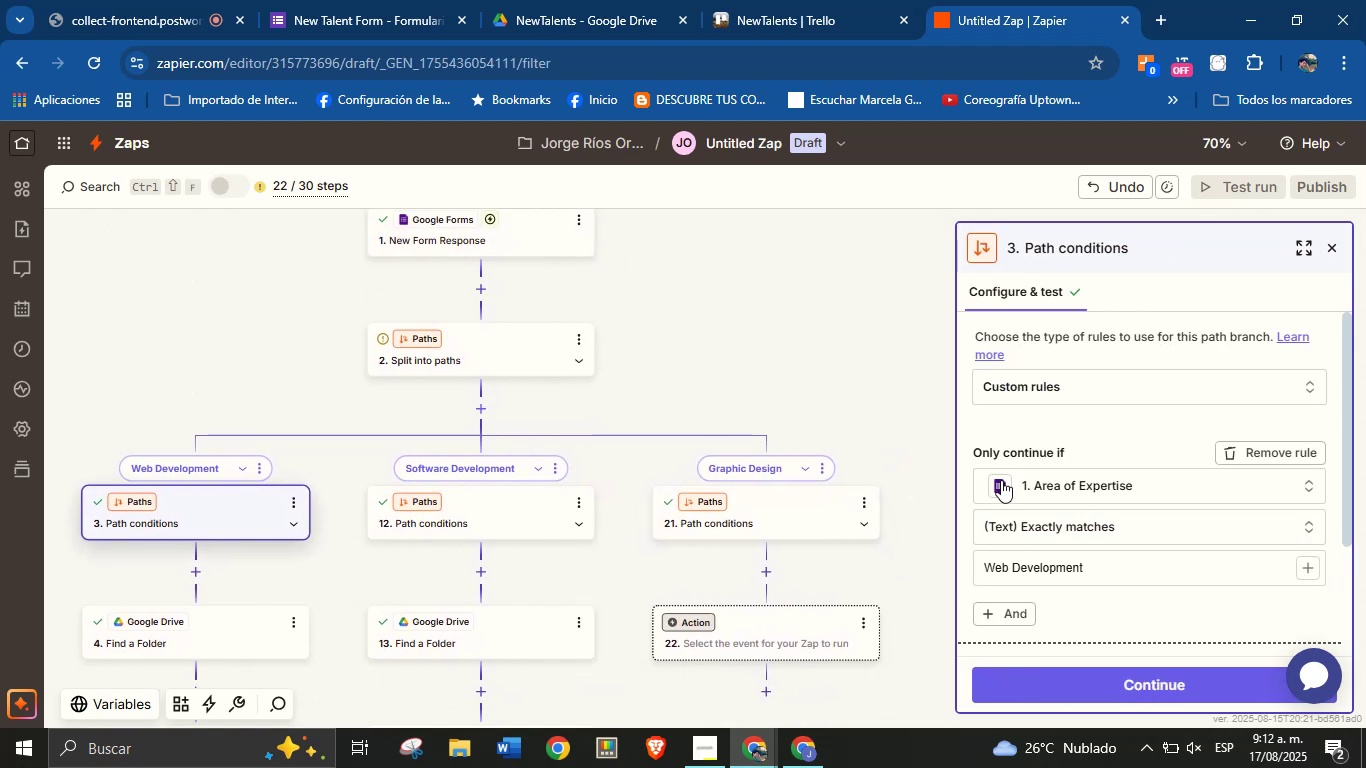 
scroll: coordinate [1021, 586], scroll_direction: down, amount: 11.0
 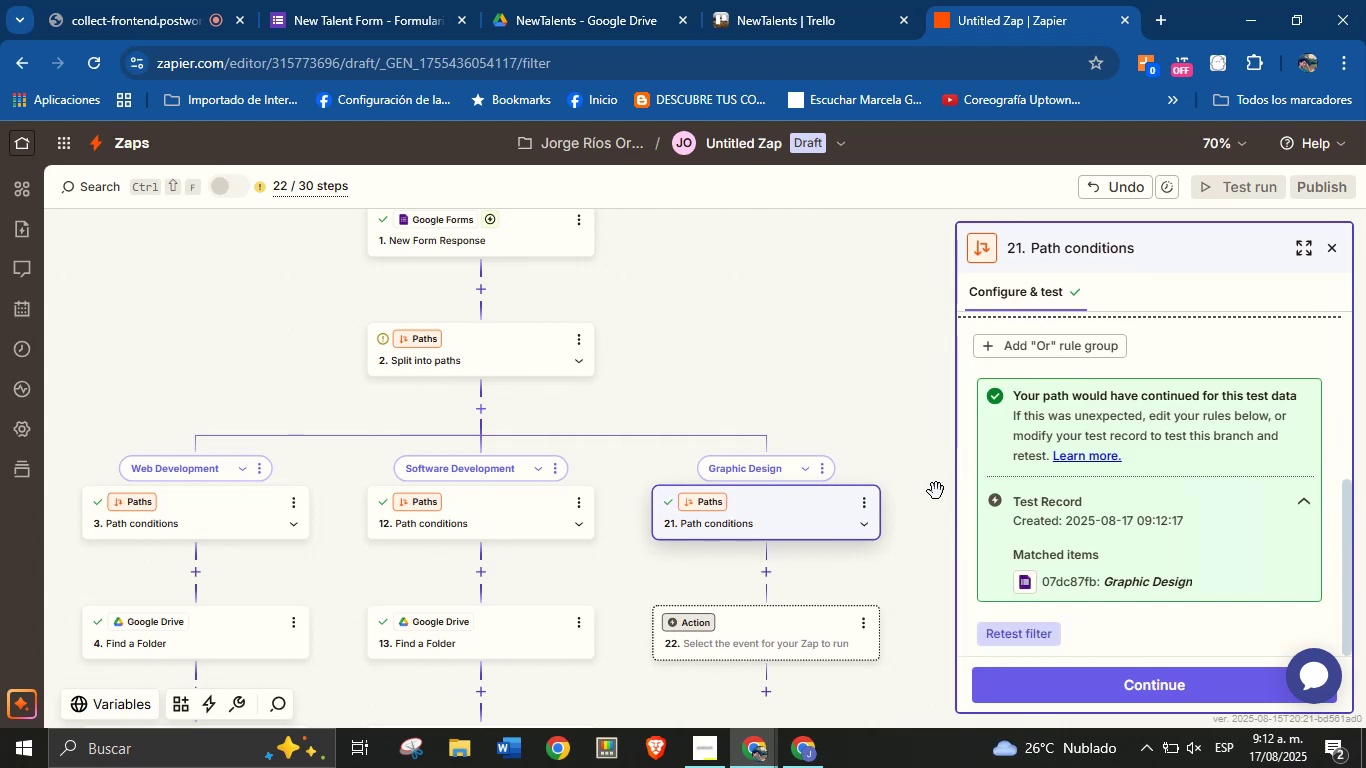 
left_click_drag(start_coordinate=[919, 478], to_coordinate=[916, 448])
 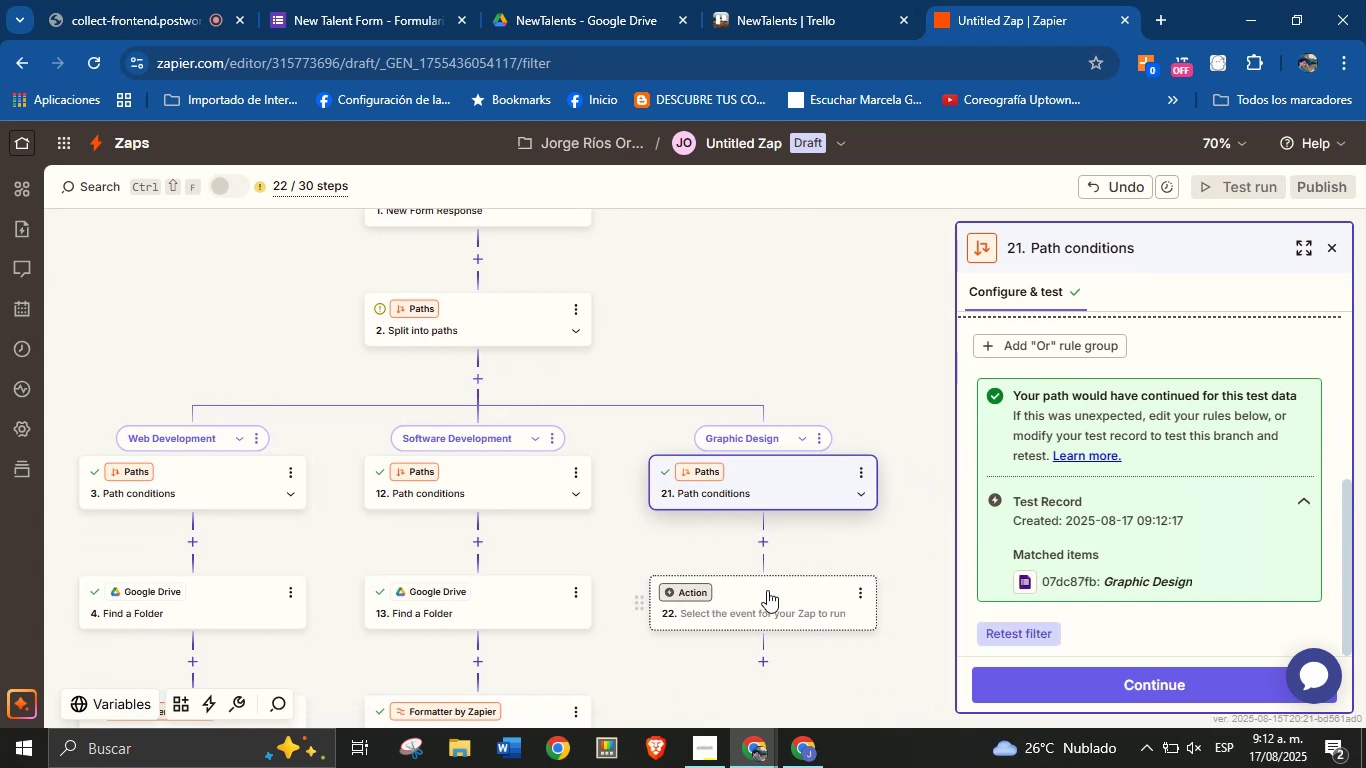 
left_click([755, 592])
 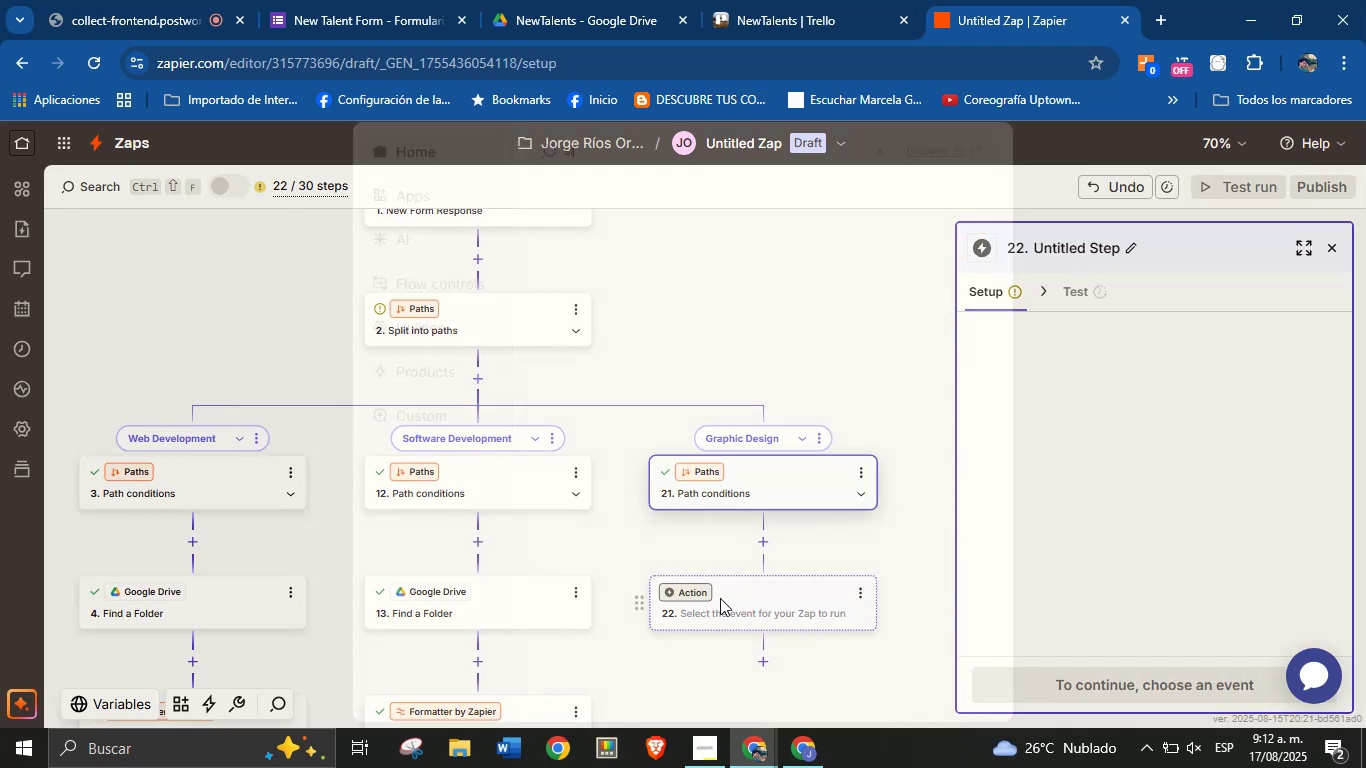 
mouse_move([897, 513])
 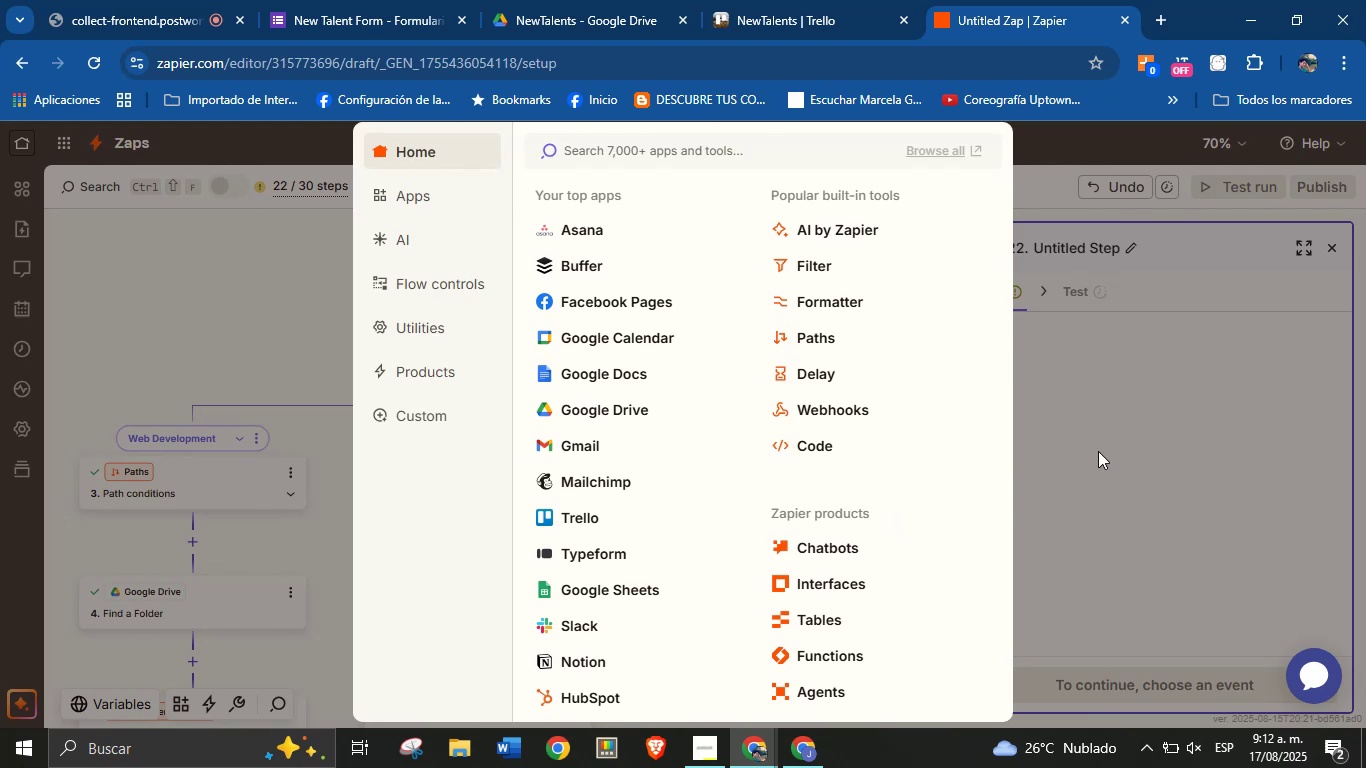 
left_click([1100, 450])
 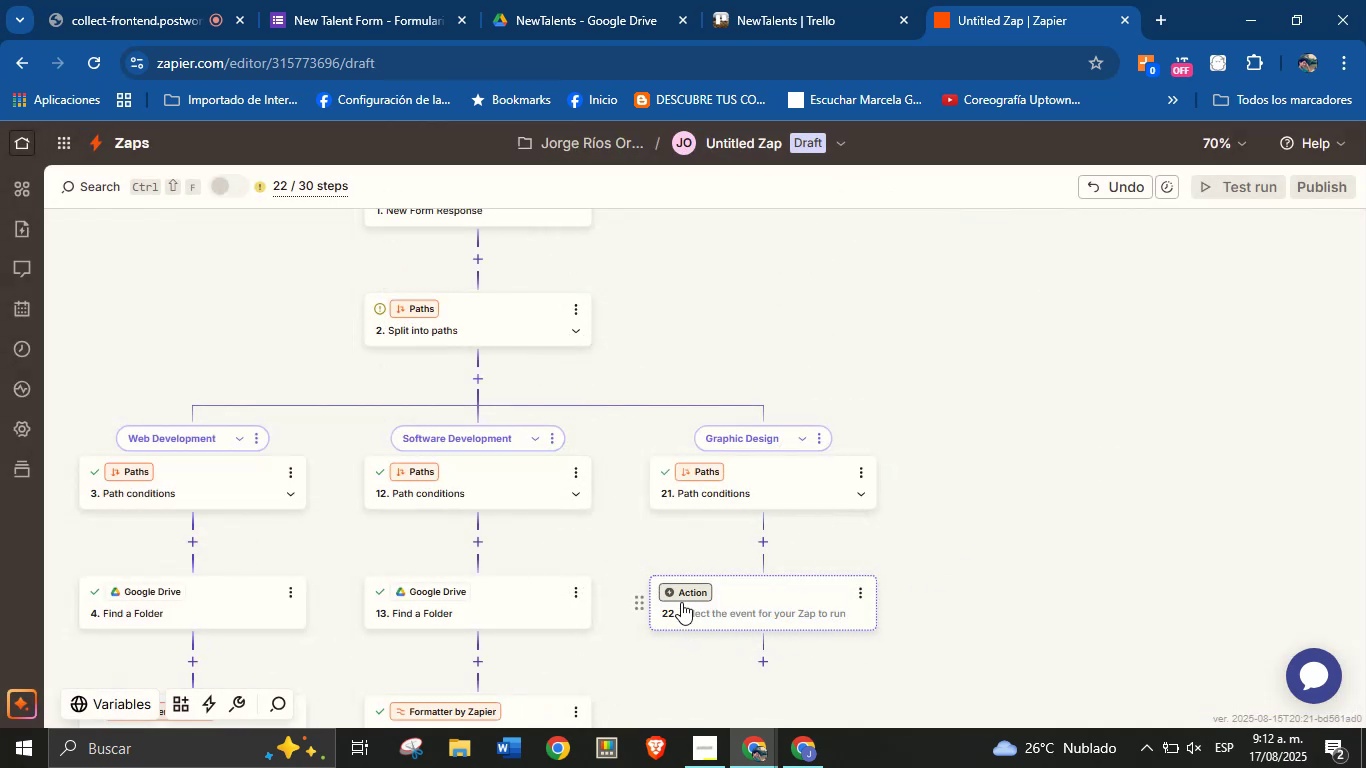 
left_click([692, 595])
 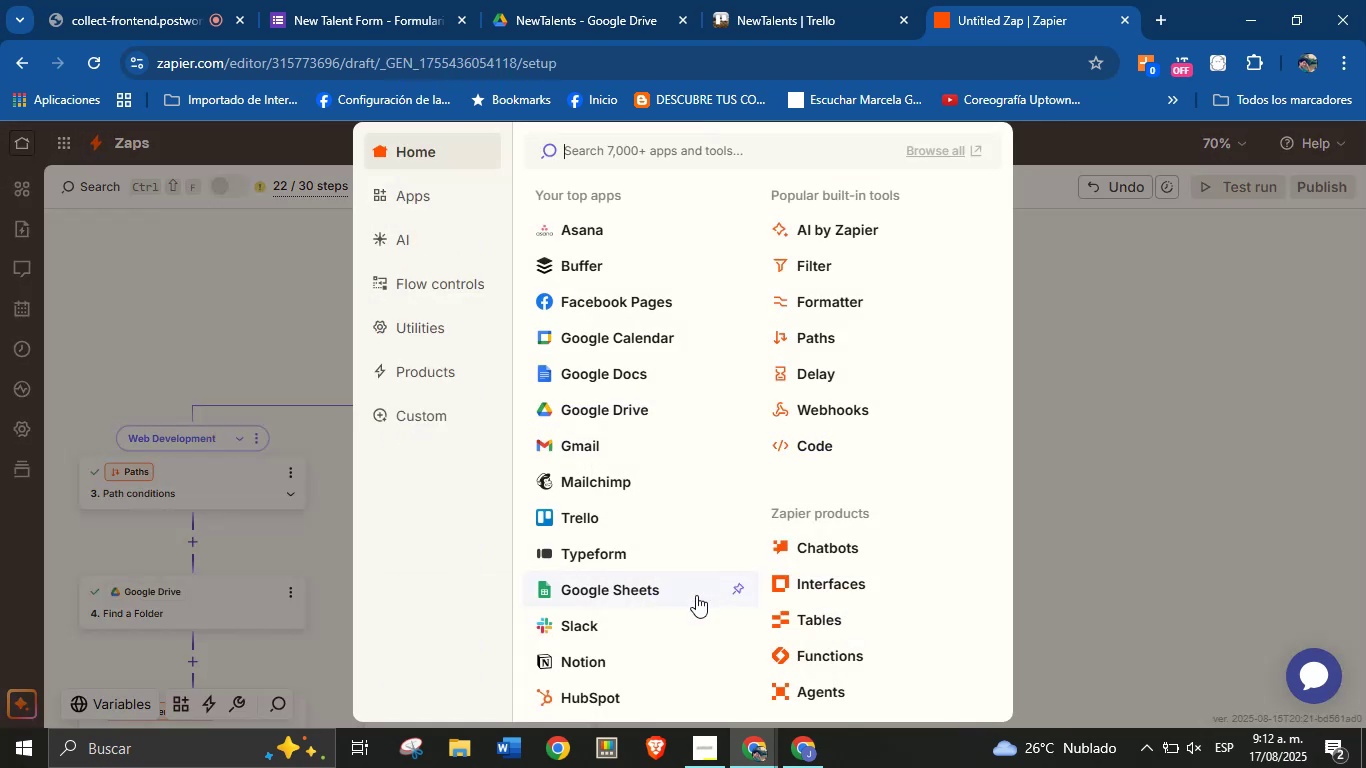 
wait(5.14)
 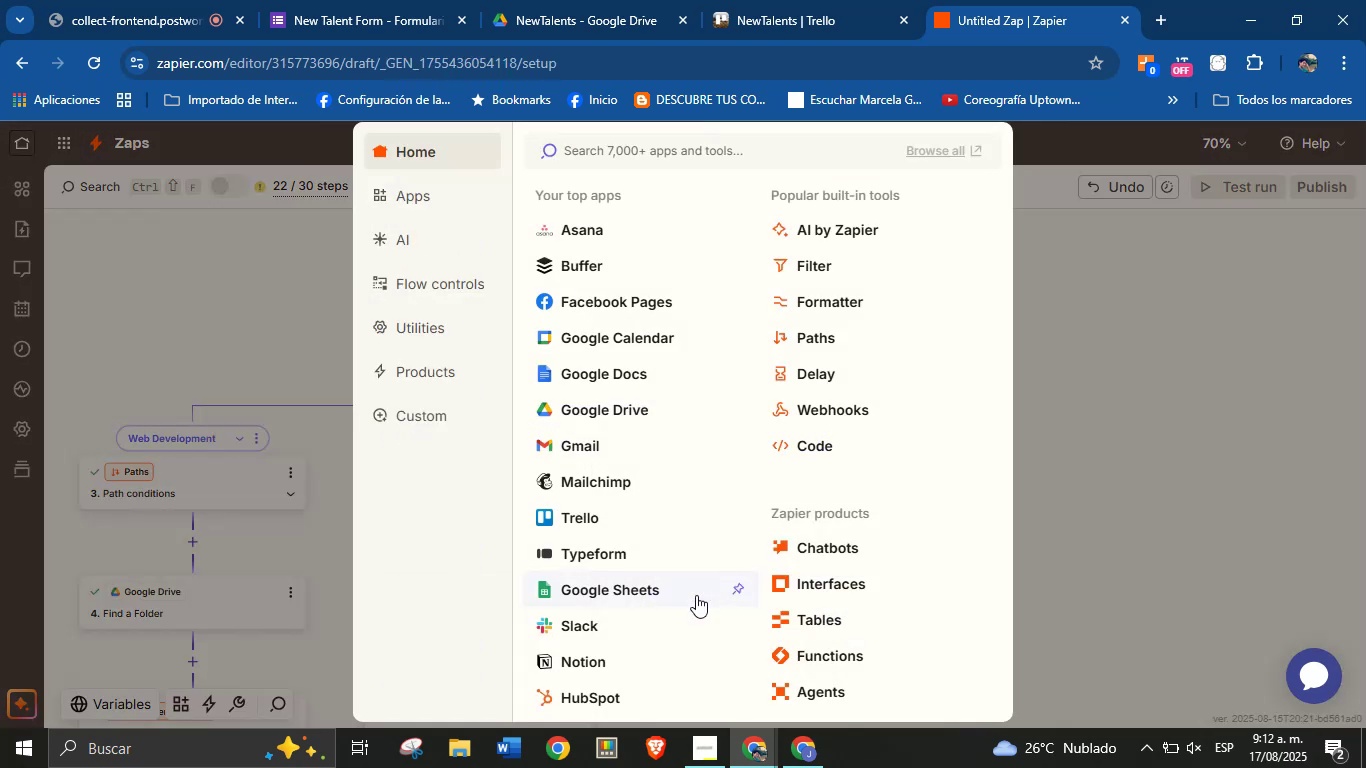 
left_click([630, 412])
 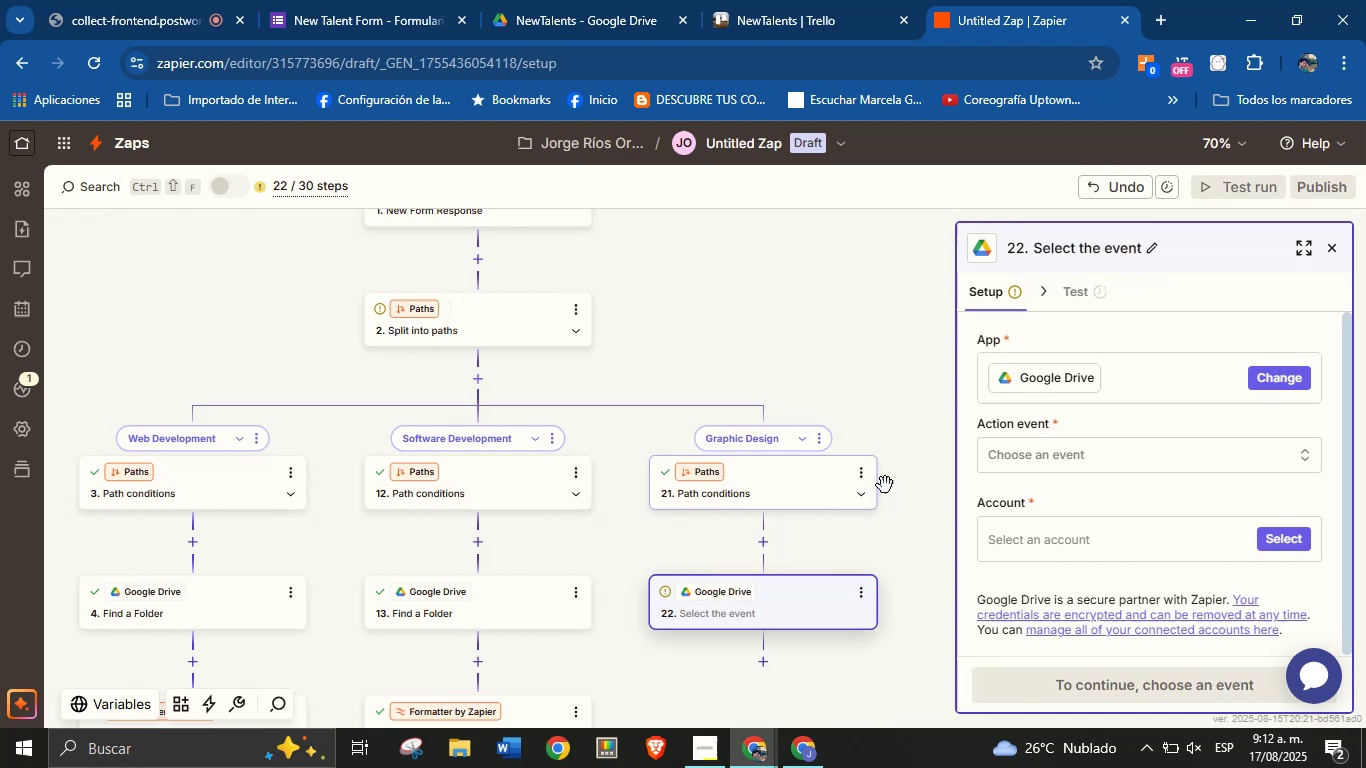 
left_click([1020, 448])
 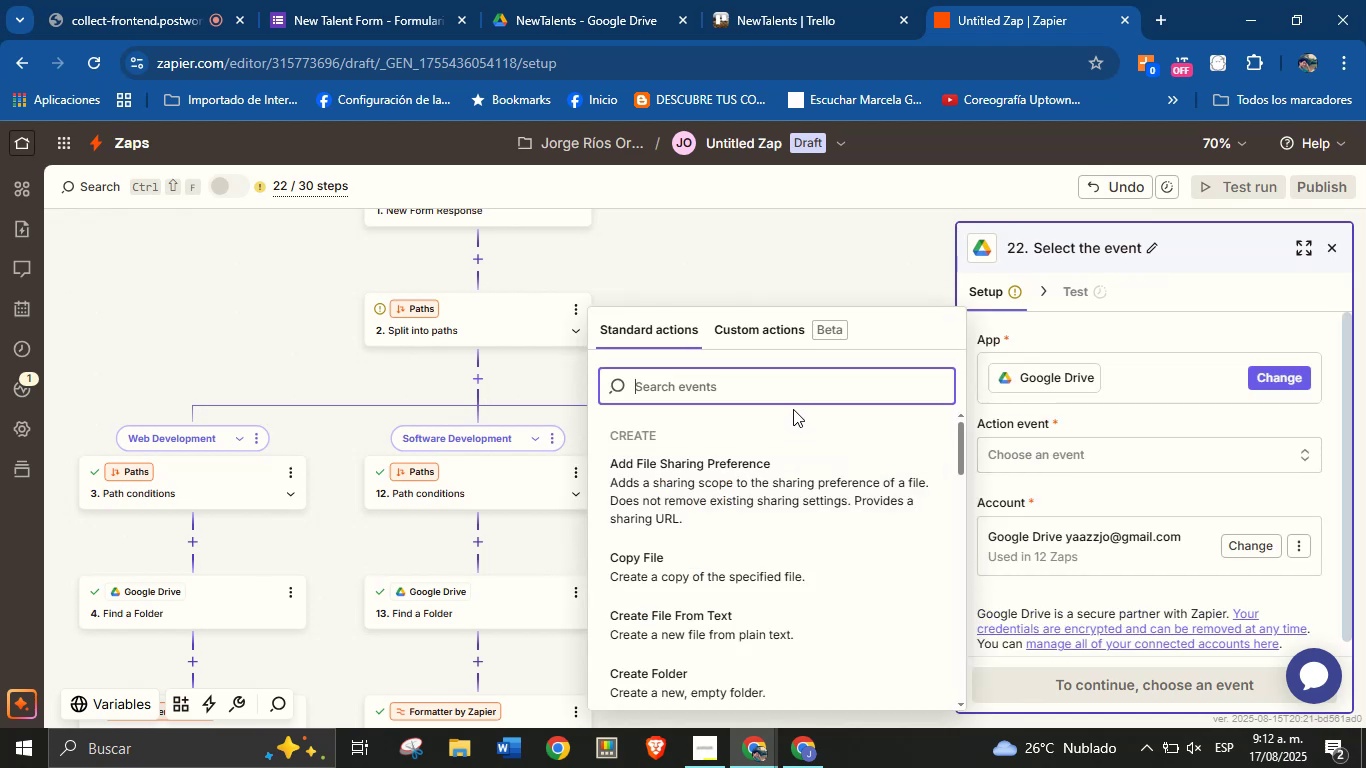 
type(find a f)
 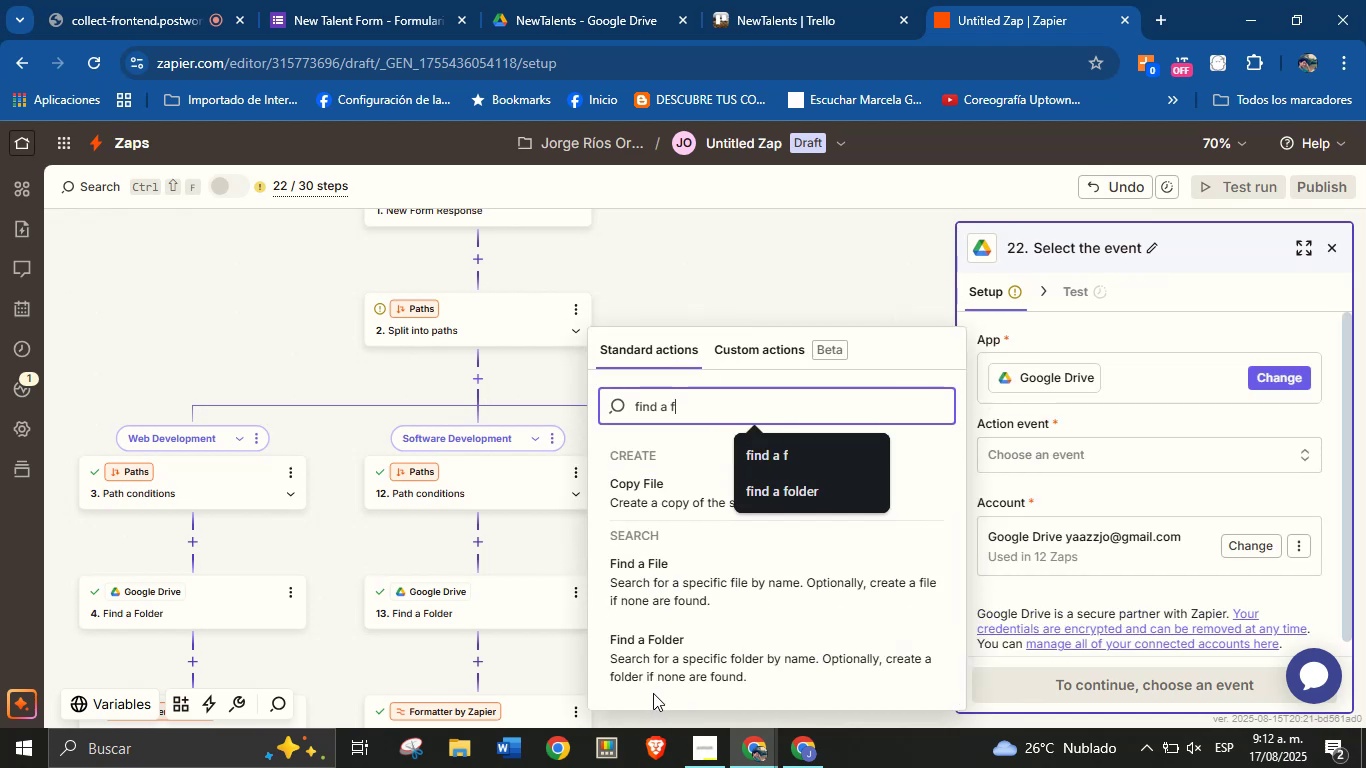 
left_click([662, 664])
 